 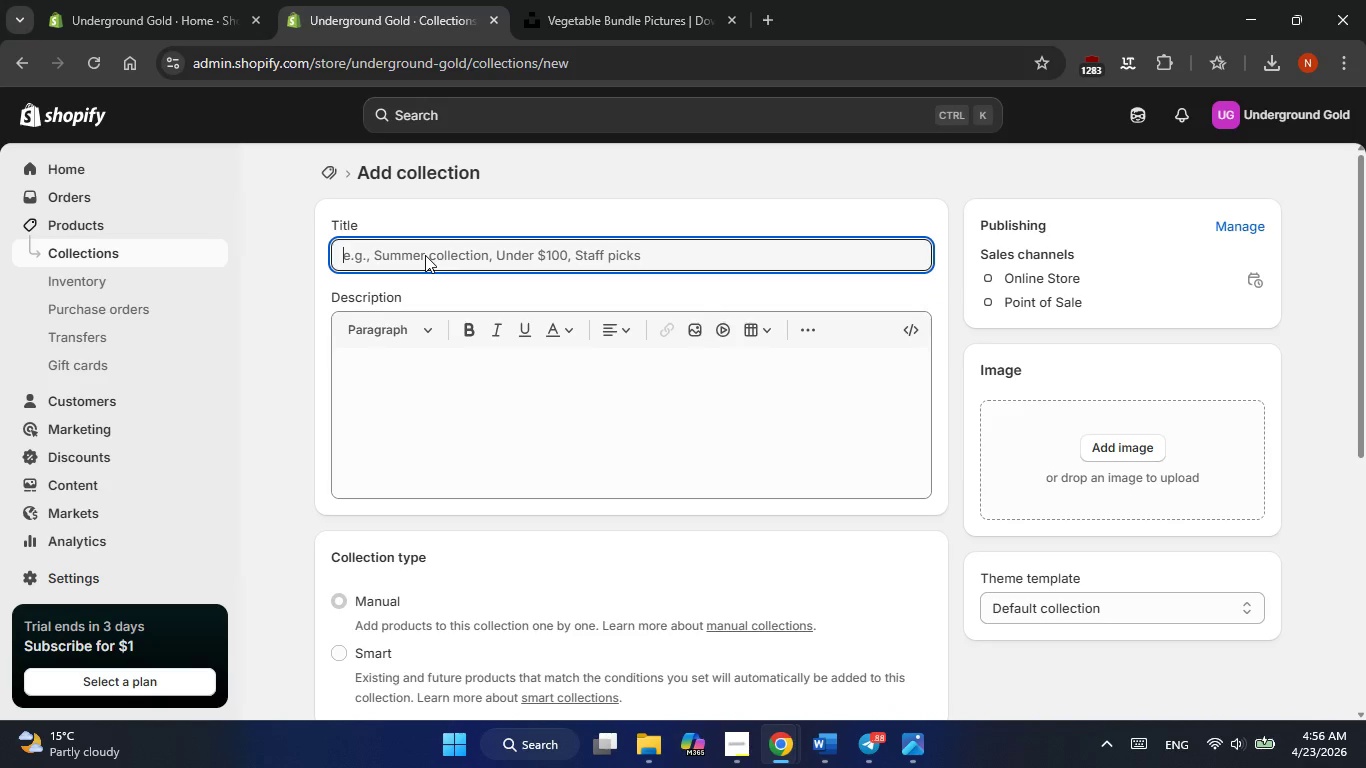 
type(cULINARY Culinary Root)
 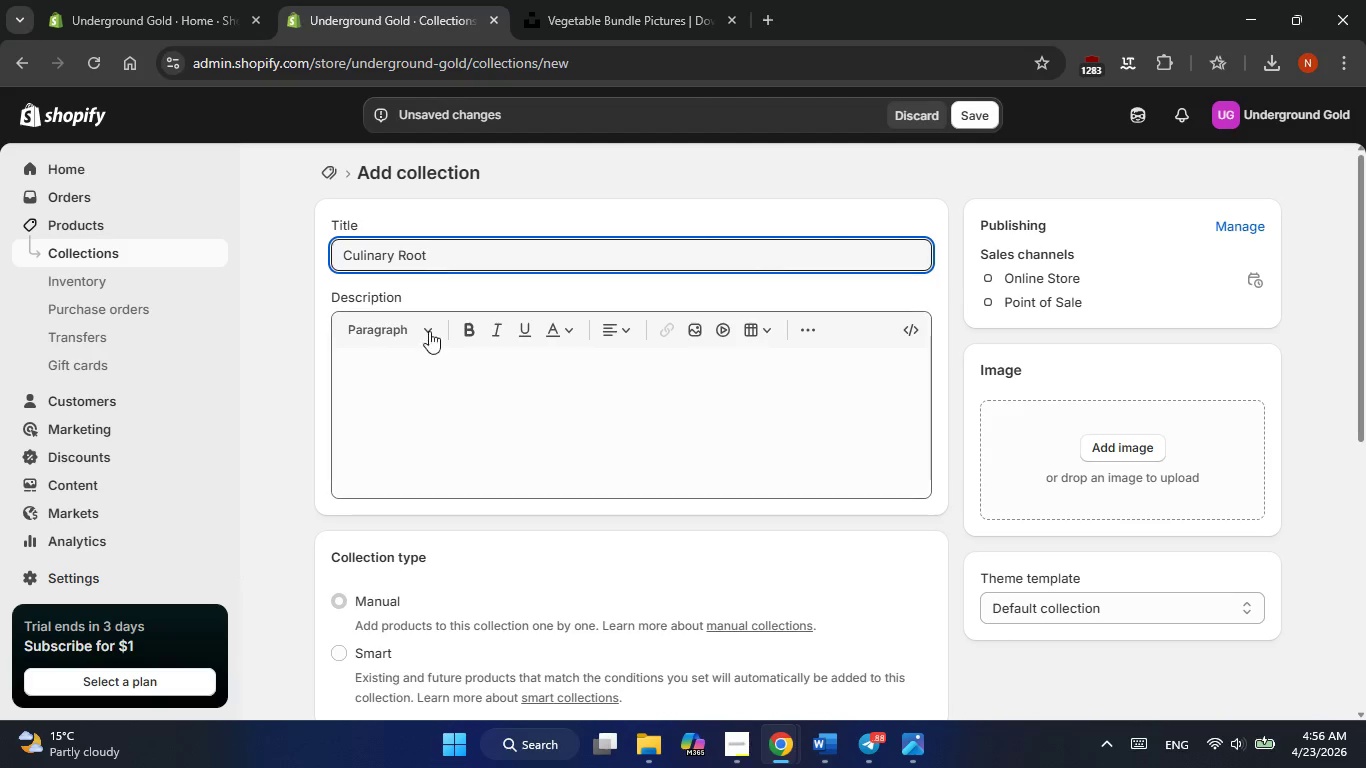 
hold_key(key=Backspace, duration=0.98)
 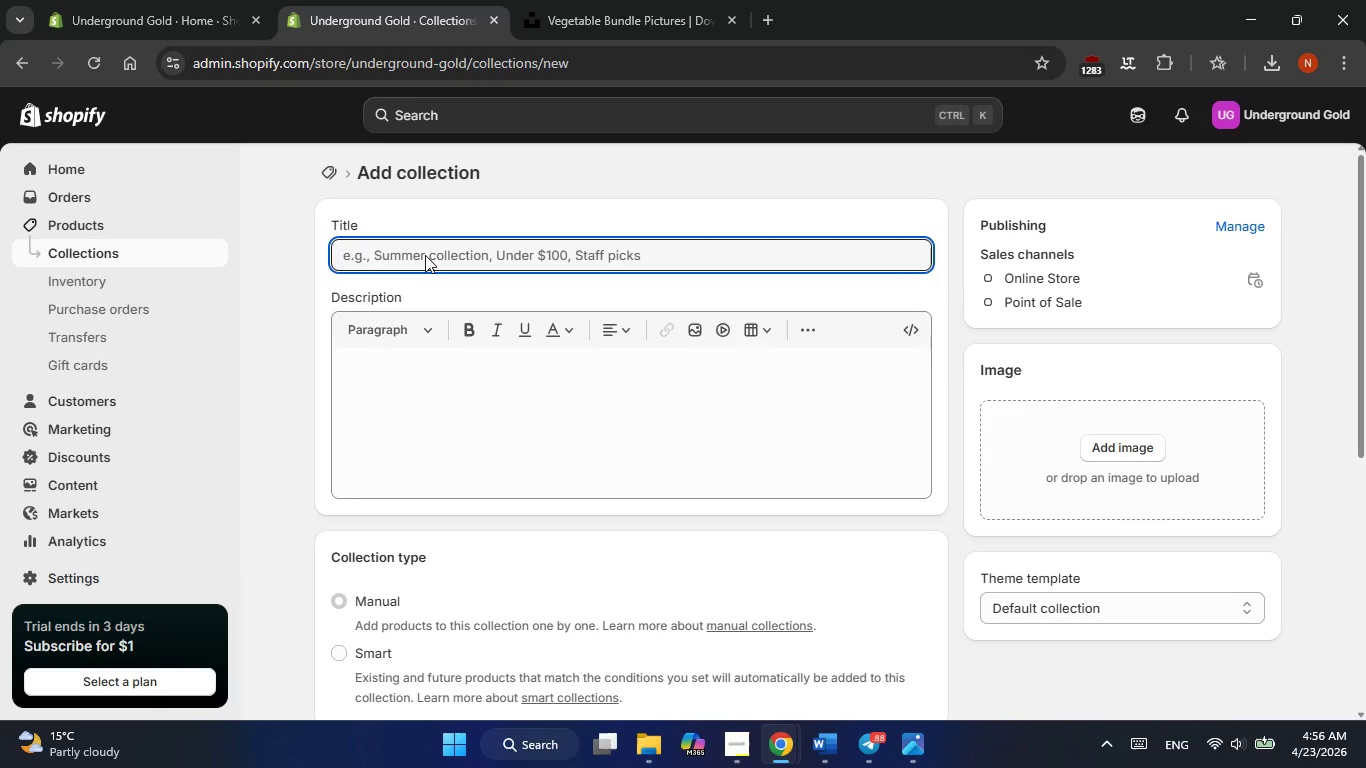 
left_click([429, 372])
 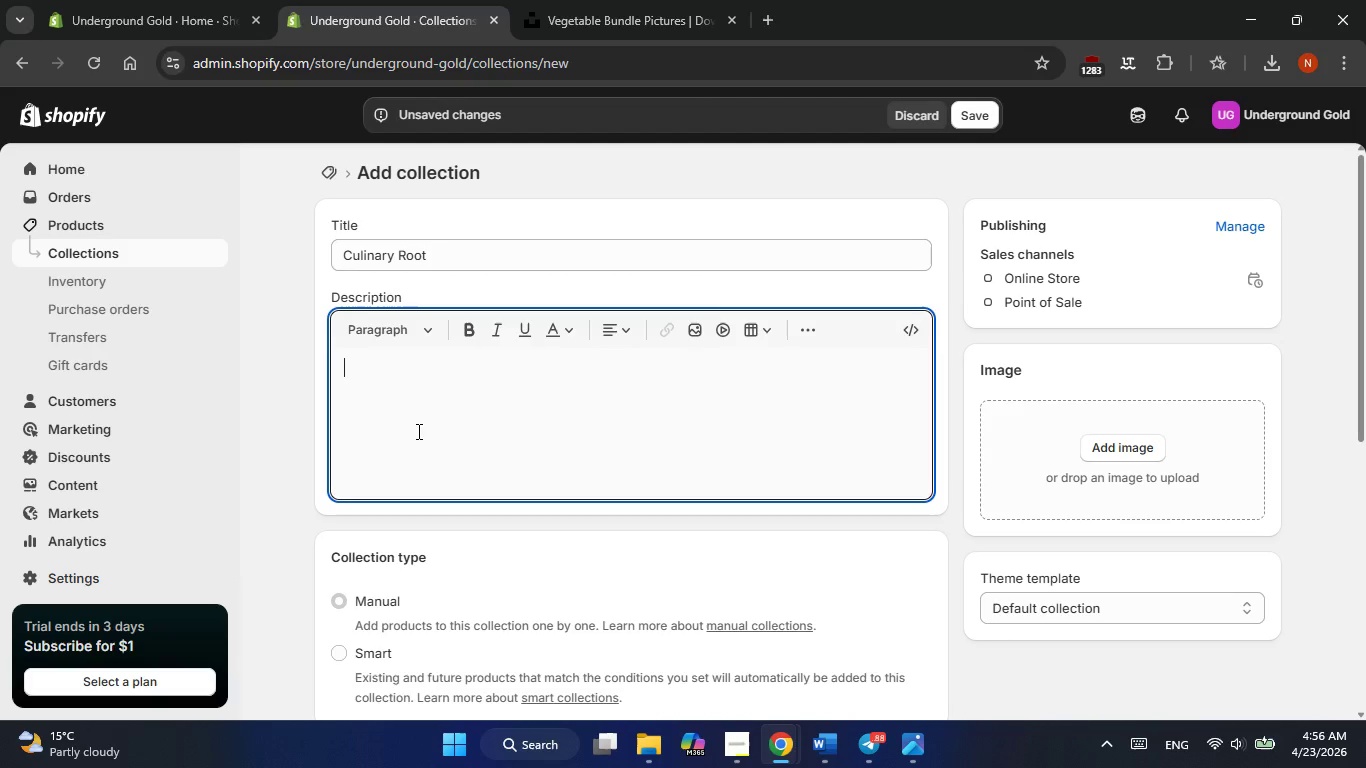 
scroll: coordinate [426, 434], scroll_direction: down, amount: 1.0
 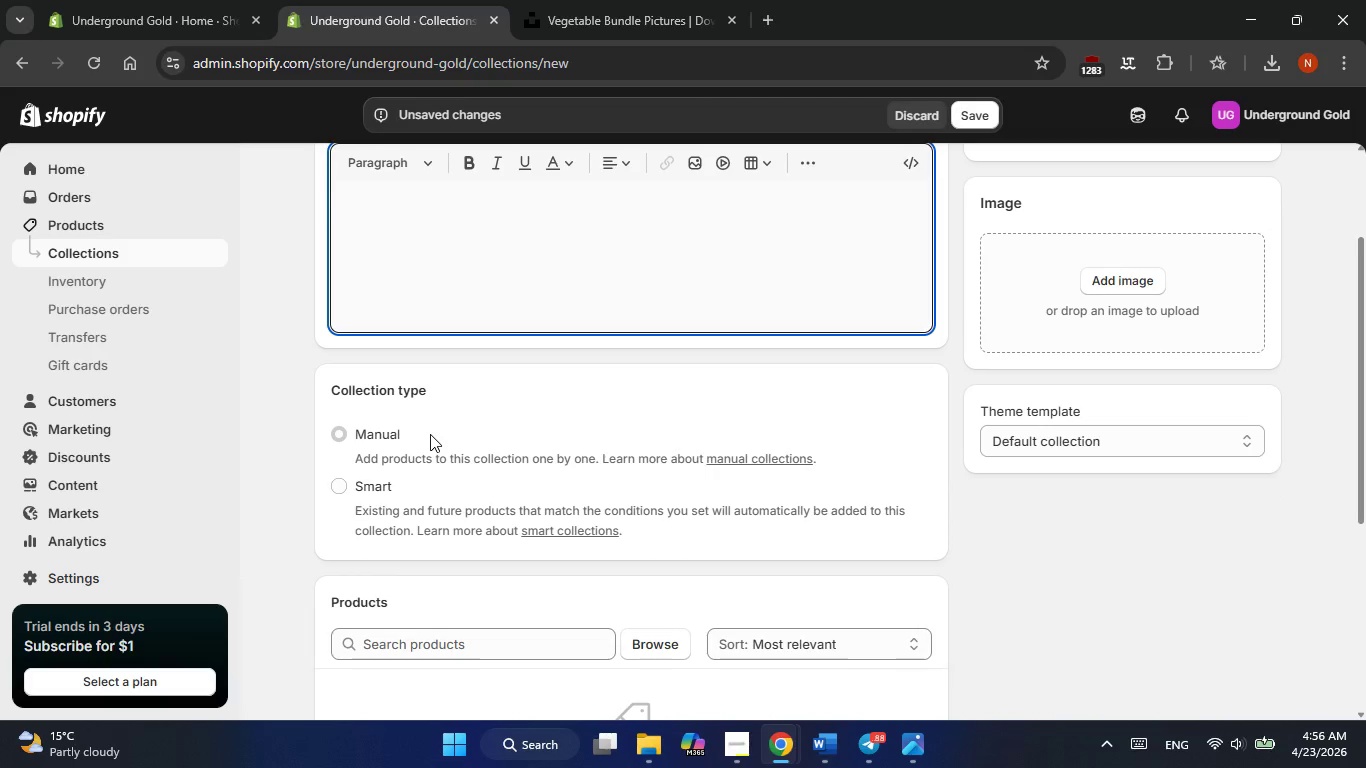 
scroll: coordinate [430, 434], scroll_direction: none, amount: 0.0
 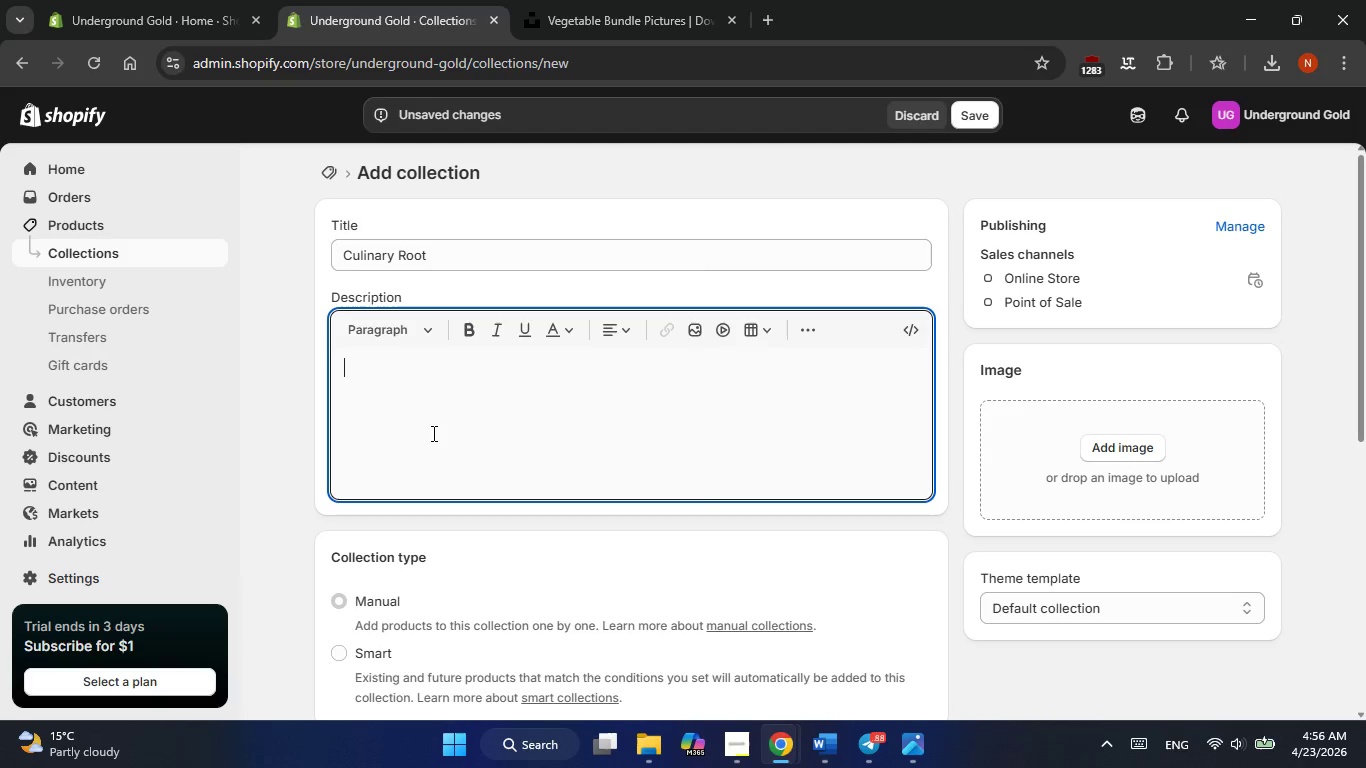 
type(Culinary RO)
key(Backspace)
type(o)
 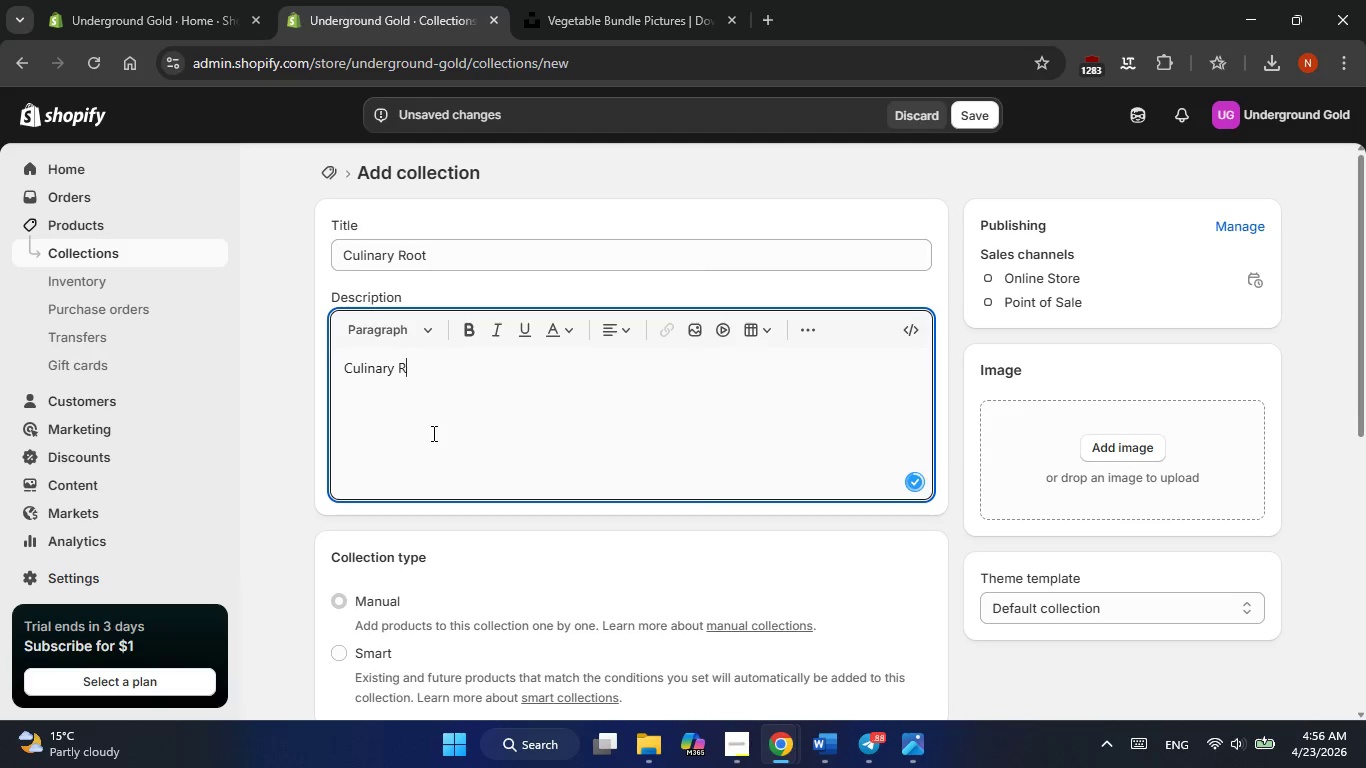 
 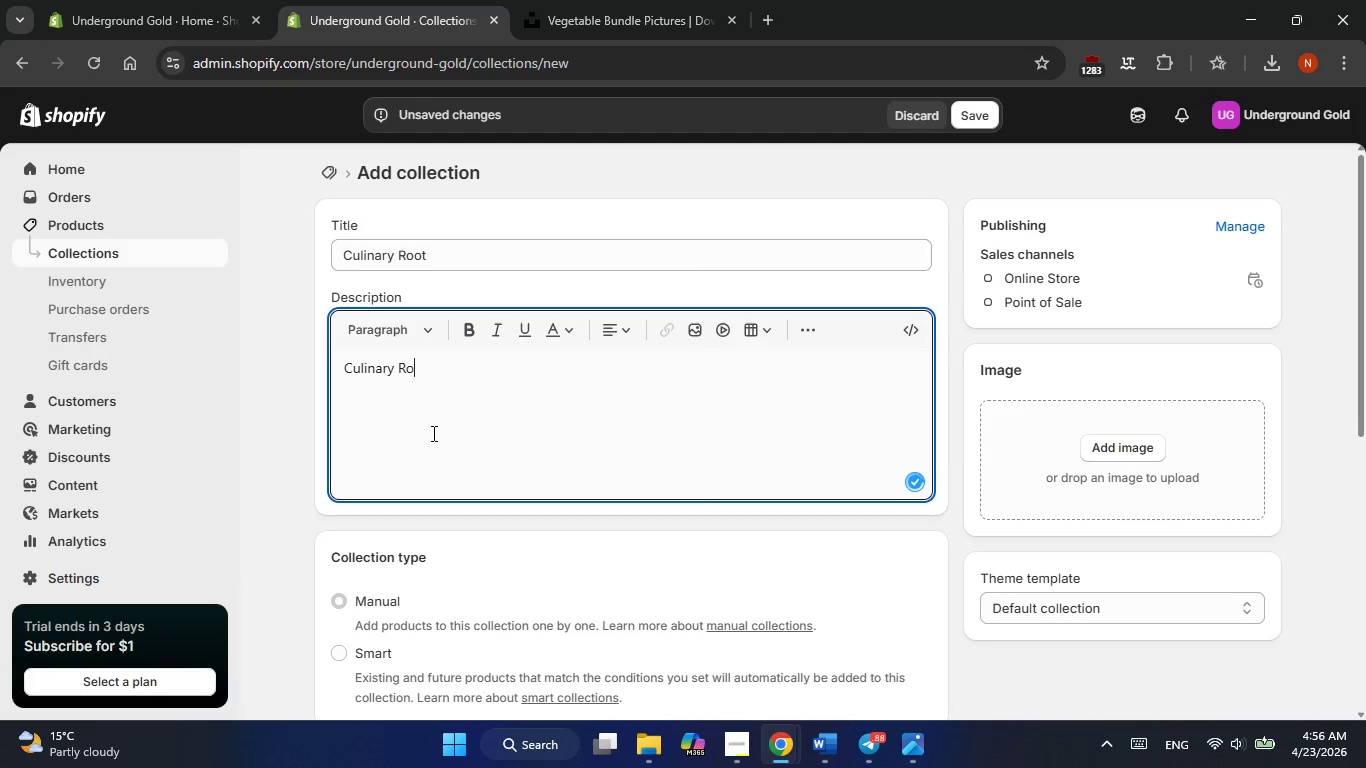 
hold_key(key=Backspace, duration=0.36)
 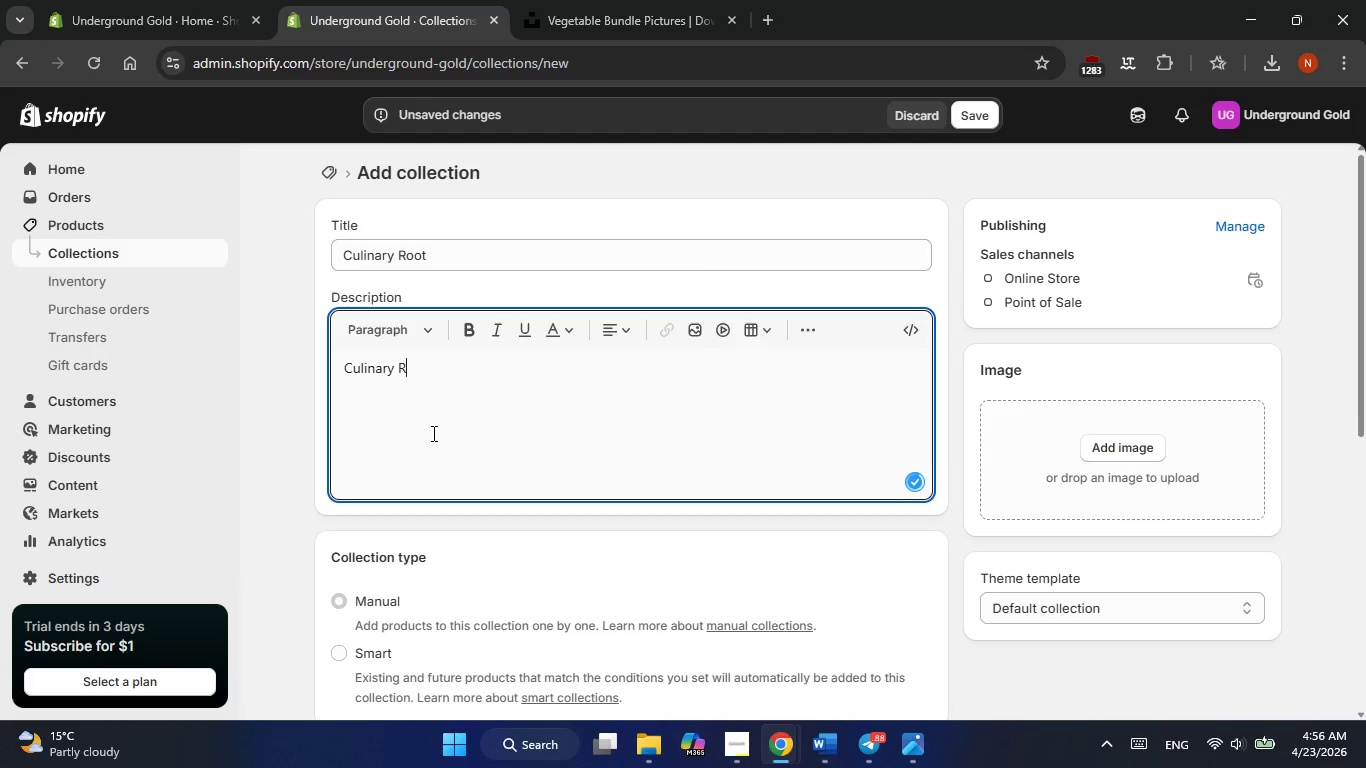 
hold_key(key=ArrowLeft, duration=0.77)
 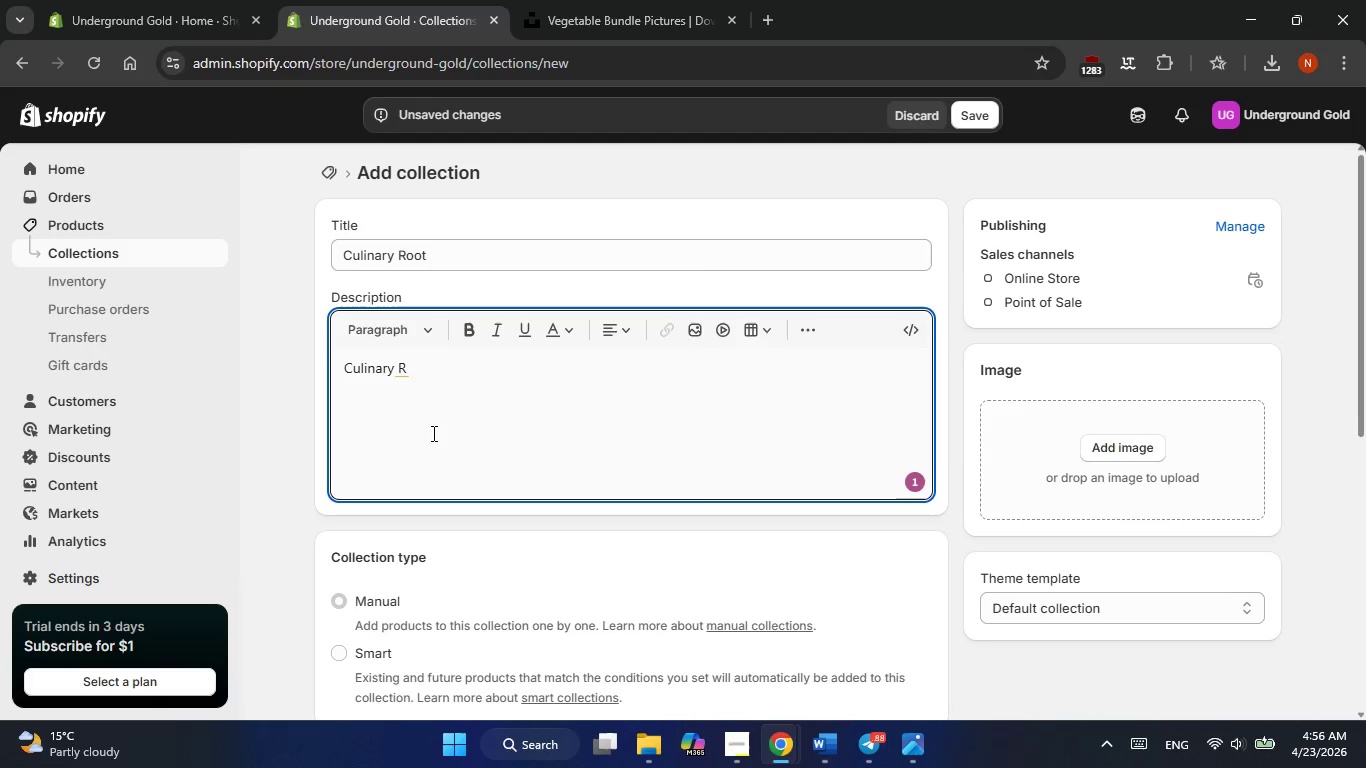 
type(Our oots)
 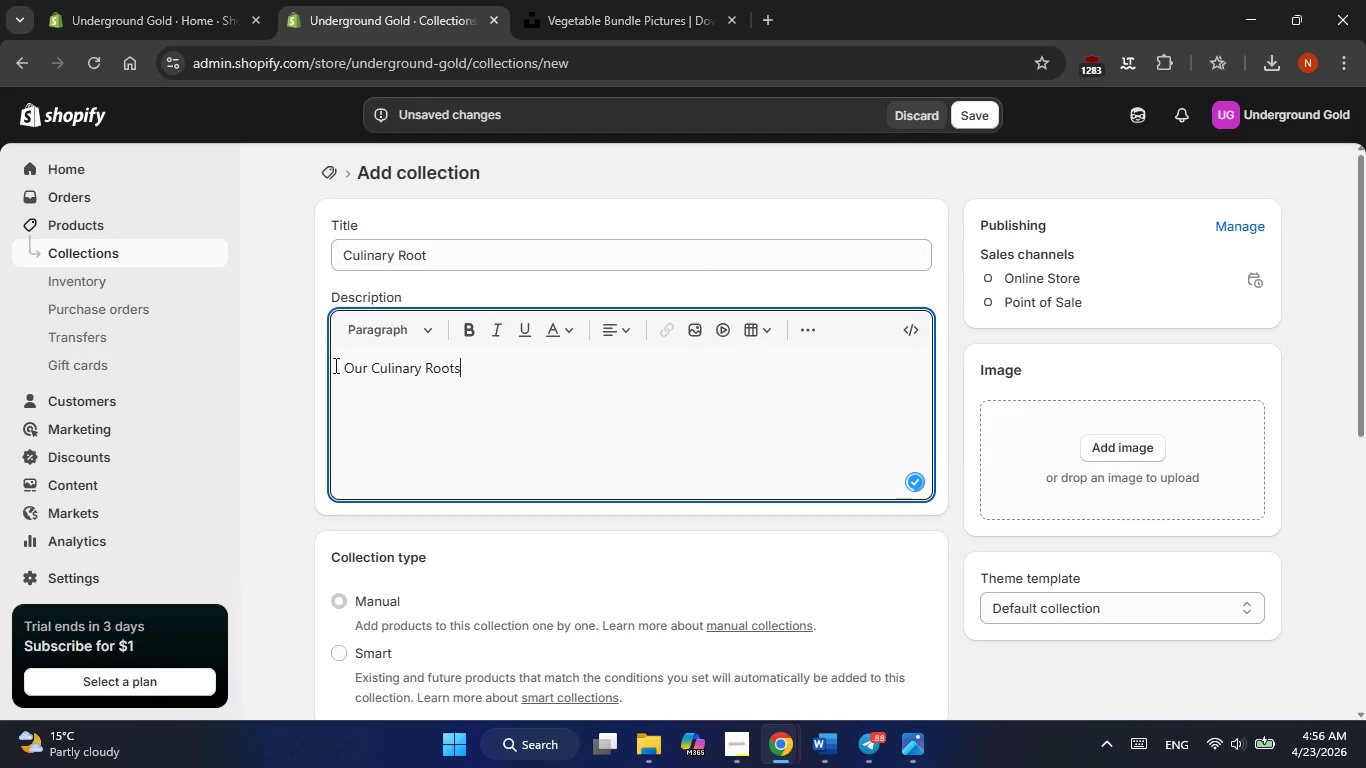 
hold_key(key=ArrowRight, duration=0.75)
 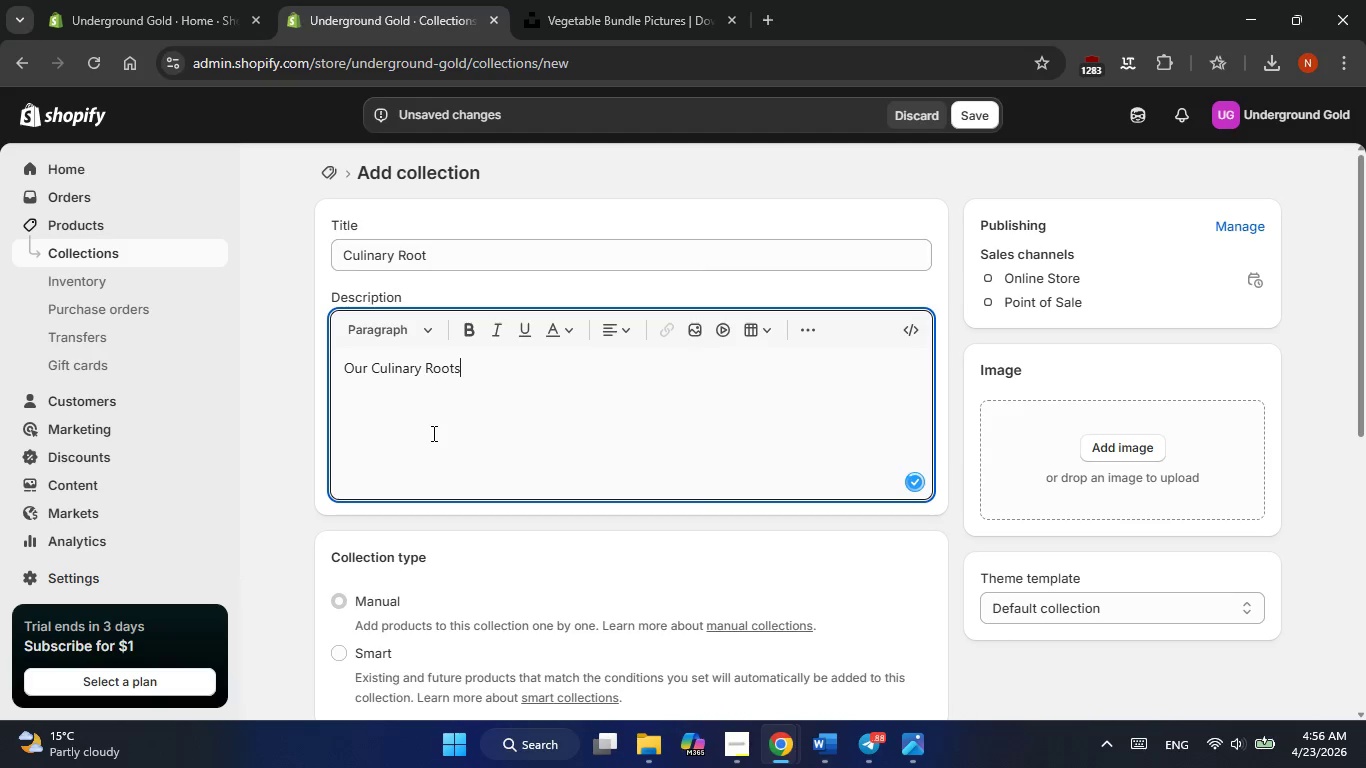 
scroll: coordinate [524, 631], scroll_direction: none, amount: 0.0
 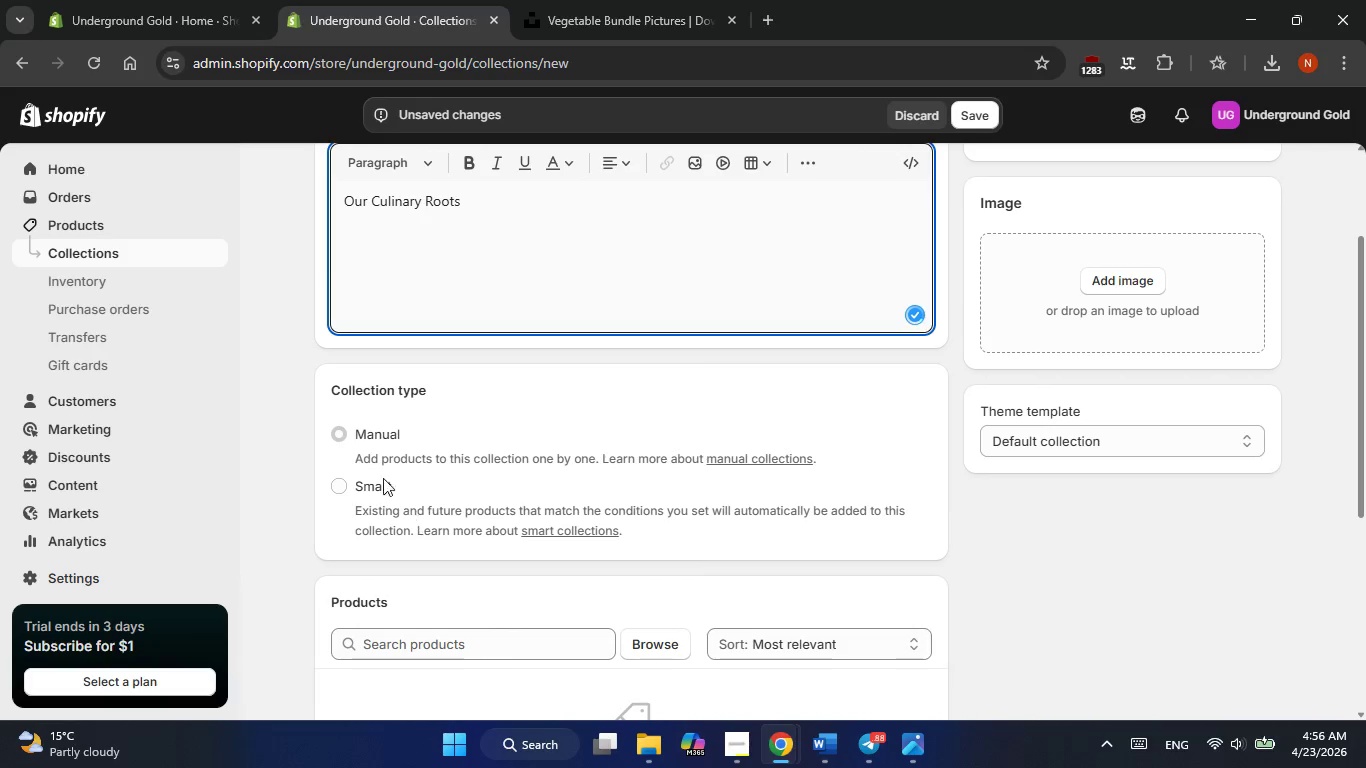 
left_click([370, 469])
 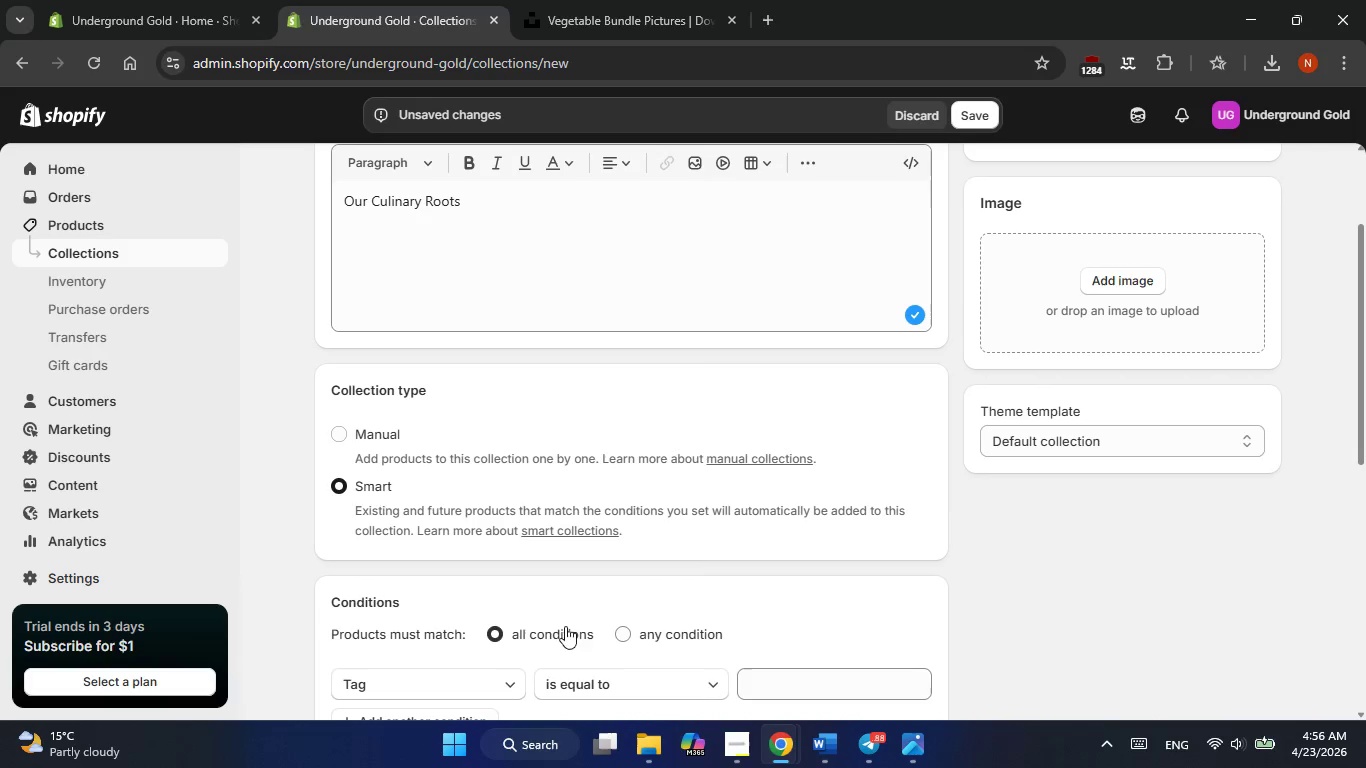 
scroll: coordinate [695, 650], scroll_direction: down, amount: 2.0
 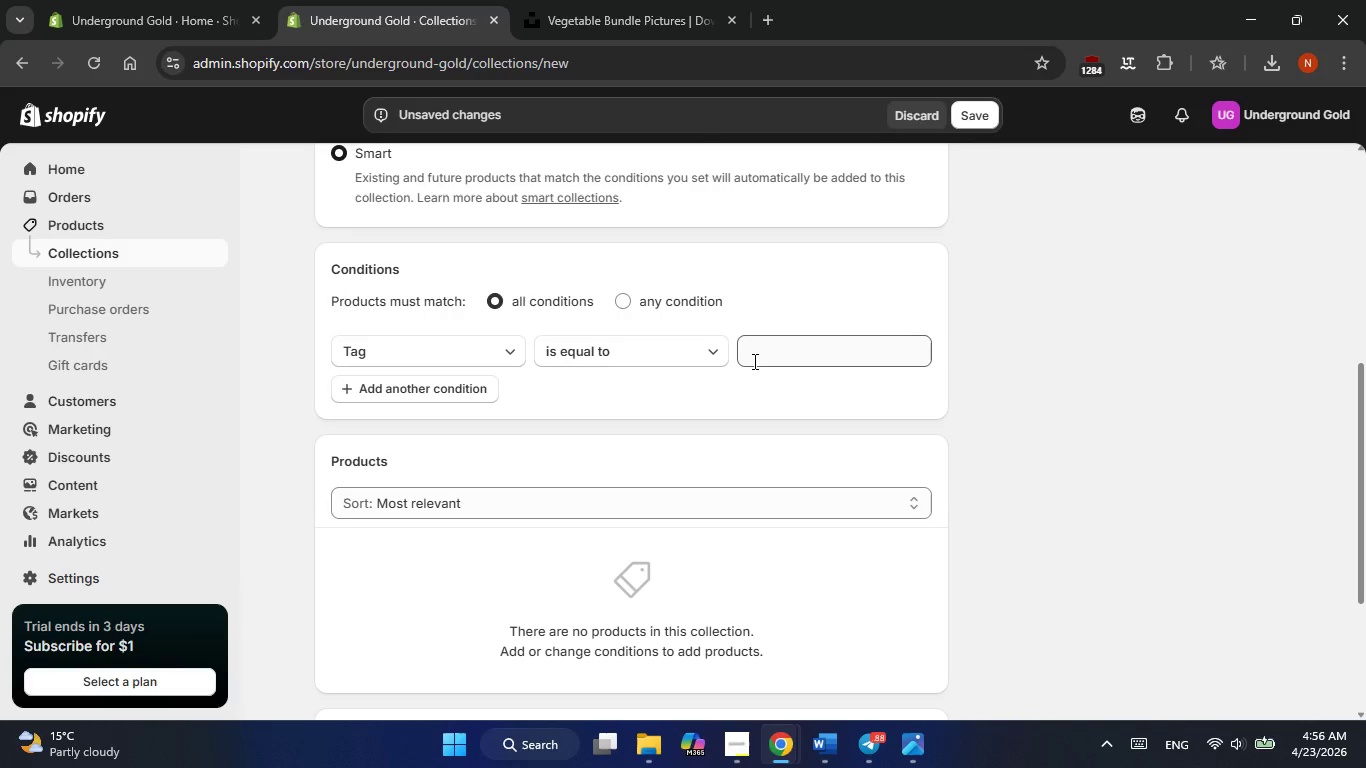 
left_click([753, 361])
 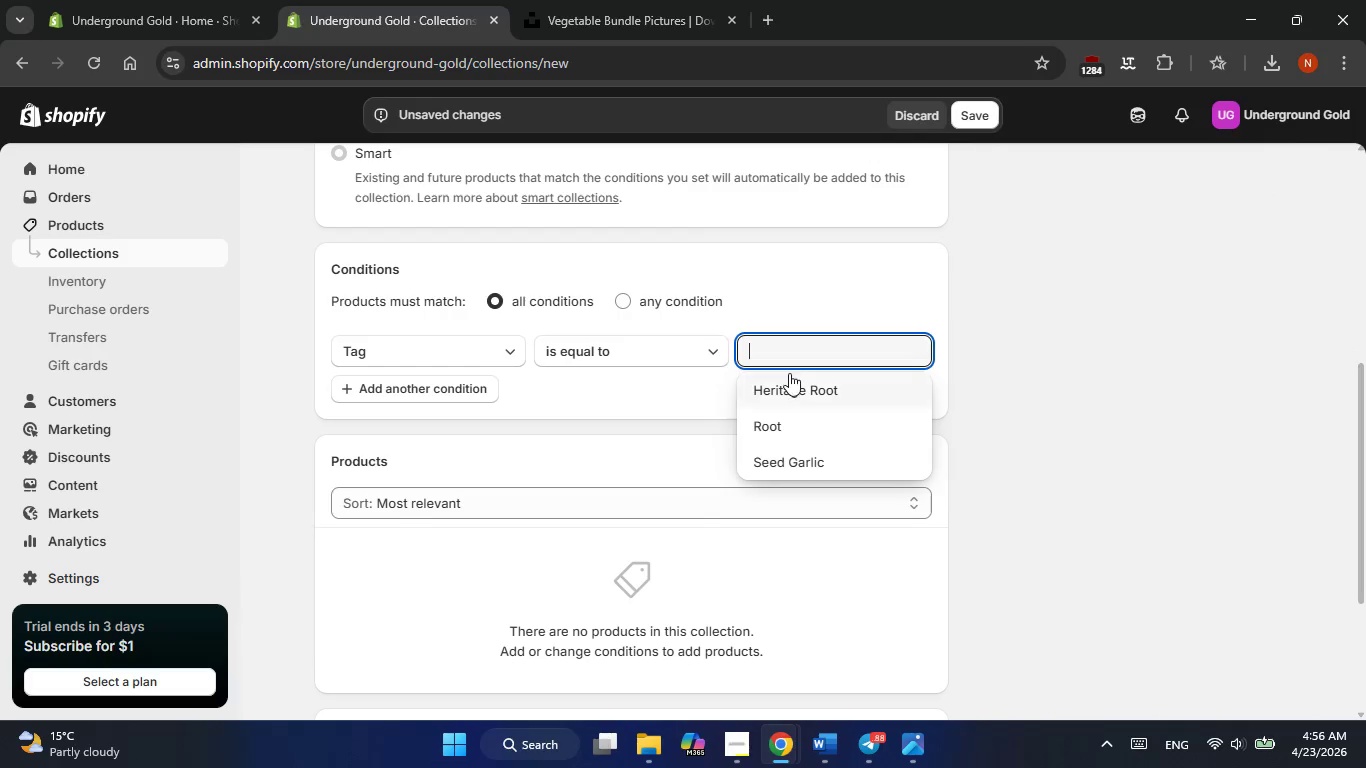 
left_click([791, 386])
 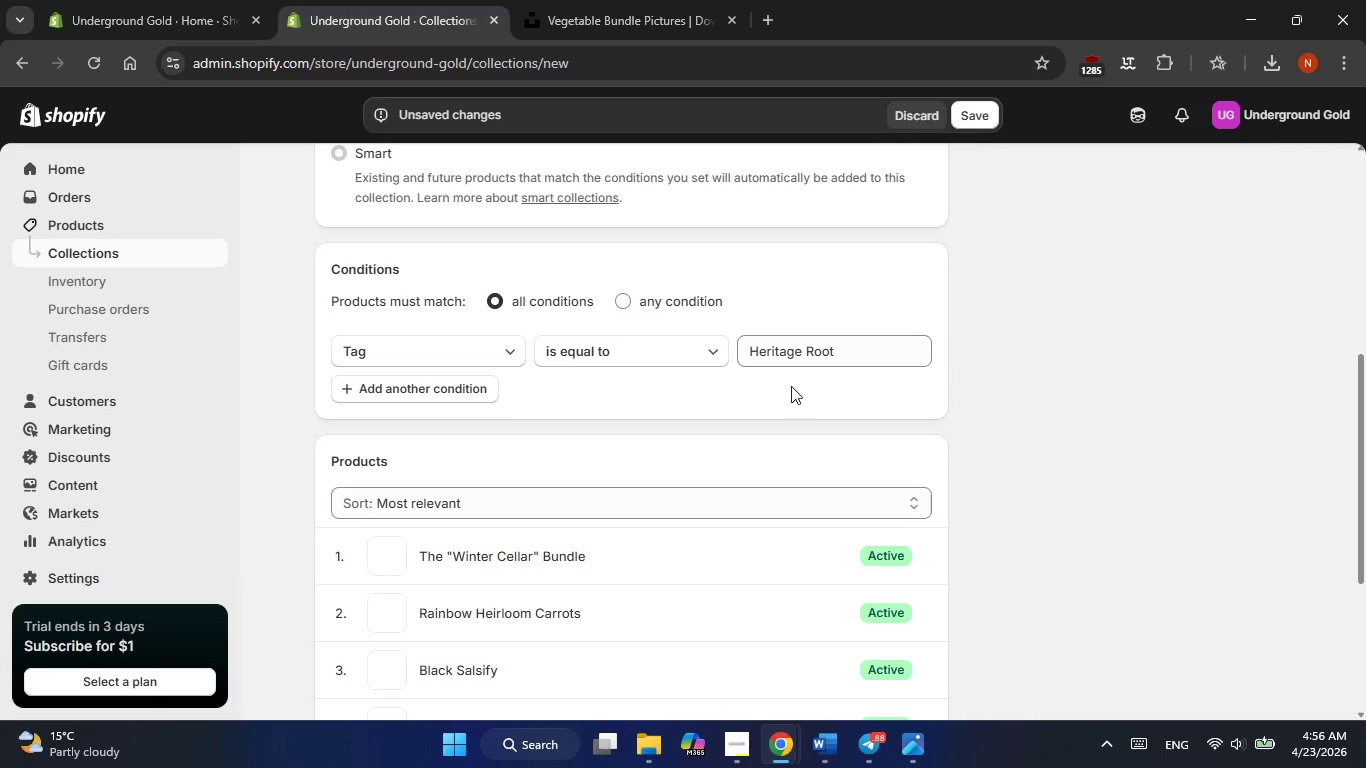 
scroll: coordinate [796, 540], scroll_direction: down, amount: 2.0
 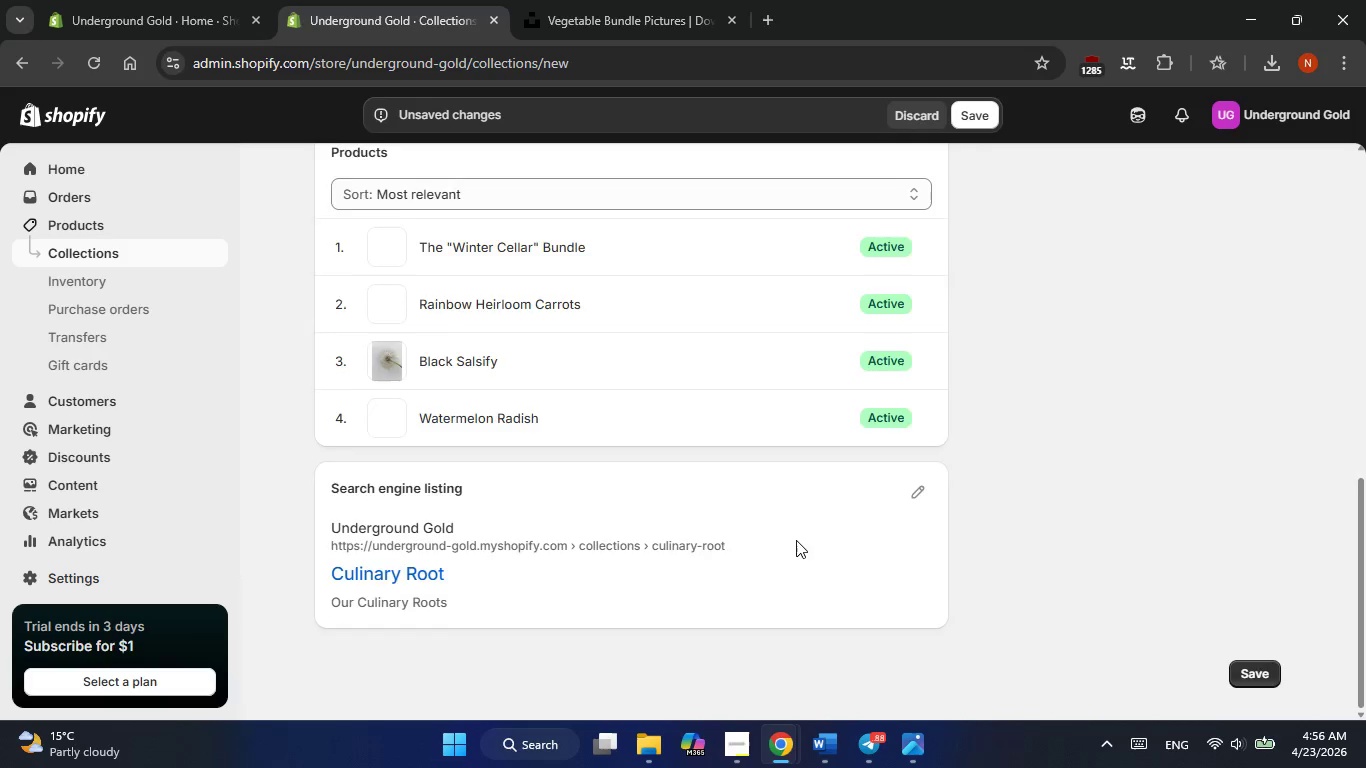 
scroll: coordinate [796, 540], scroll_direction: up, amount: 1.0
 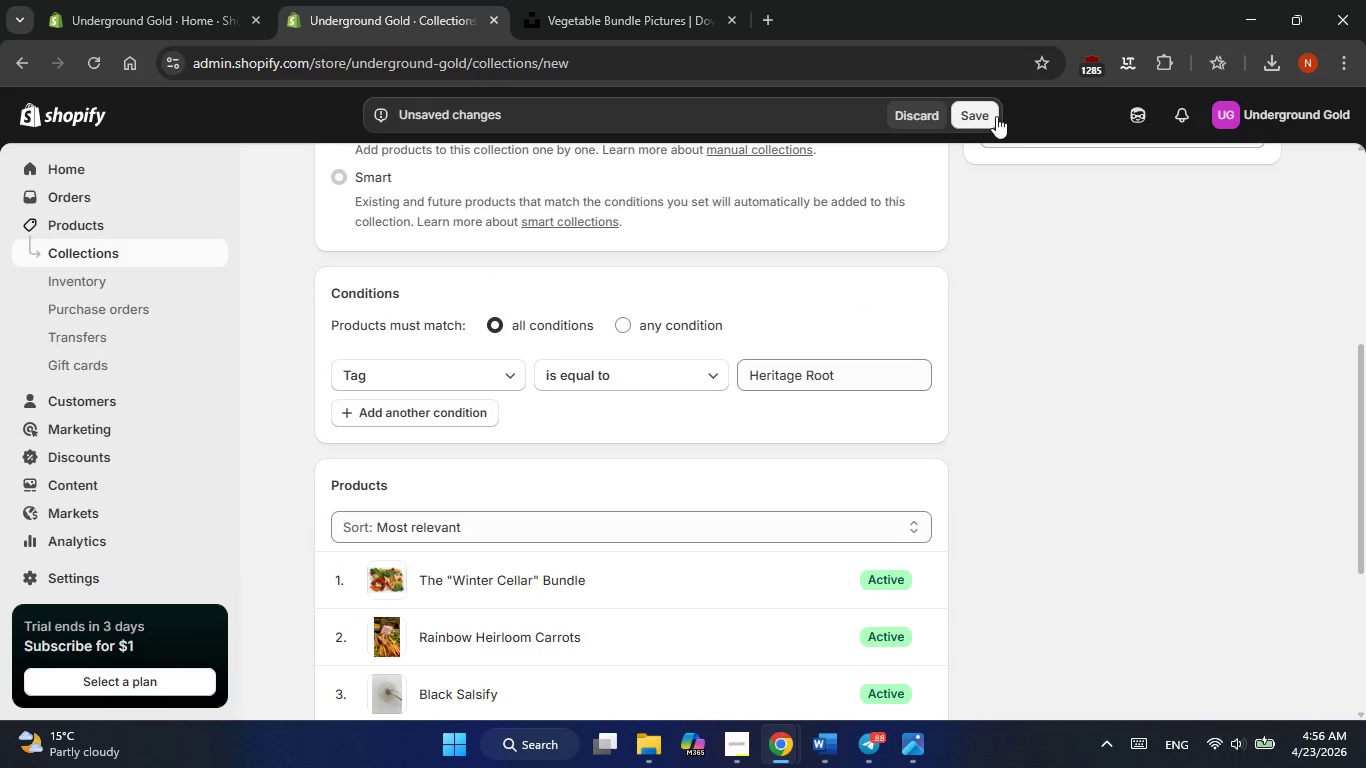 
left_click([996, 116])
 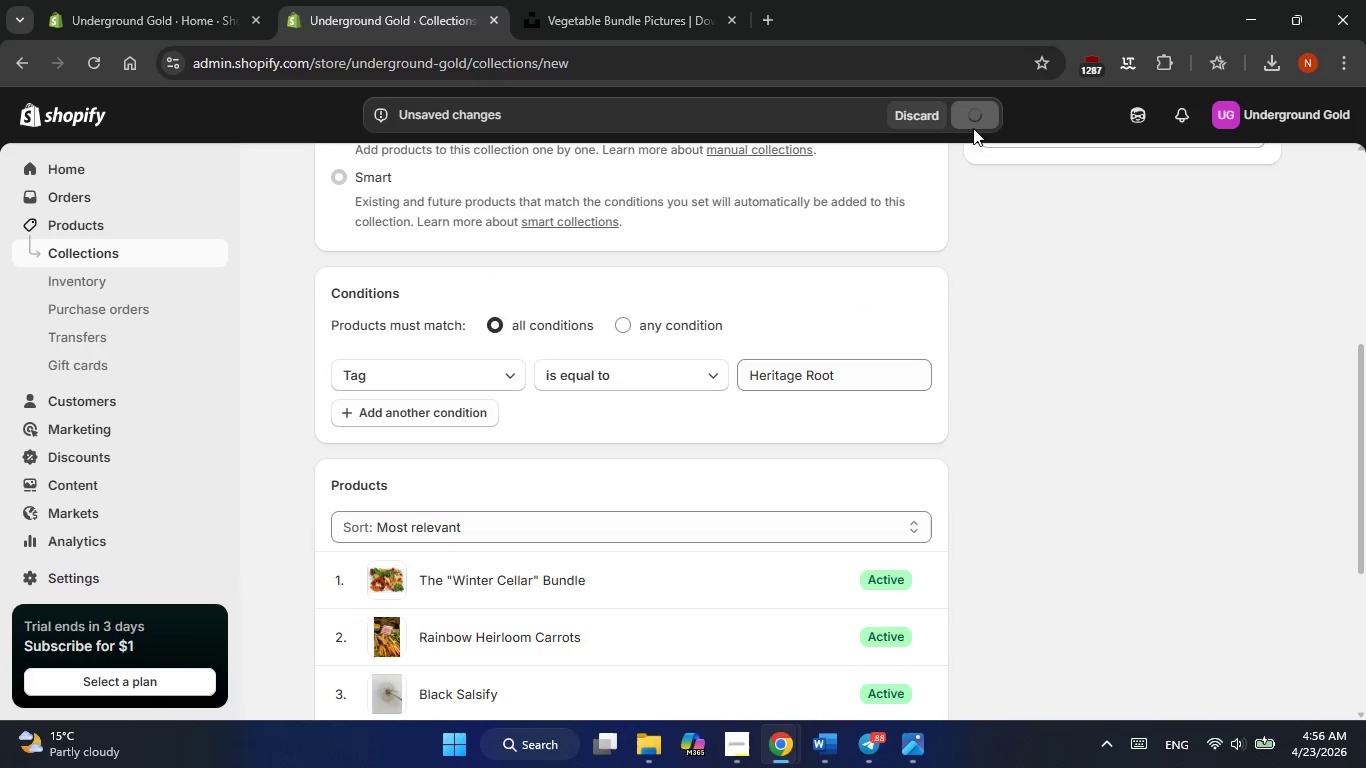 
scroll: coordinate [650, 383], scroll_direction: up, amount: 4.0
 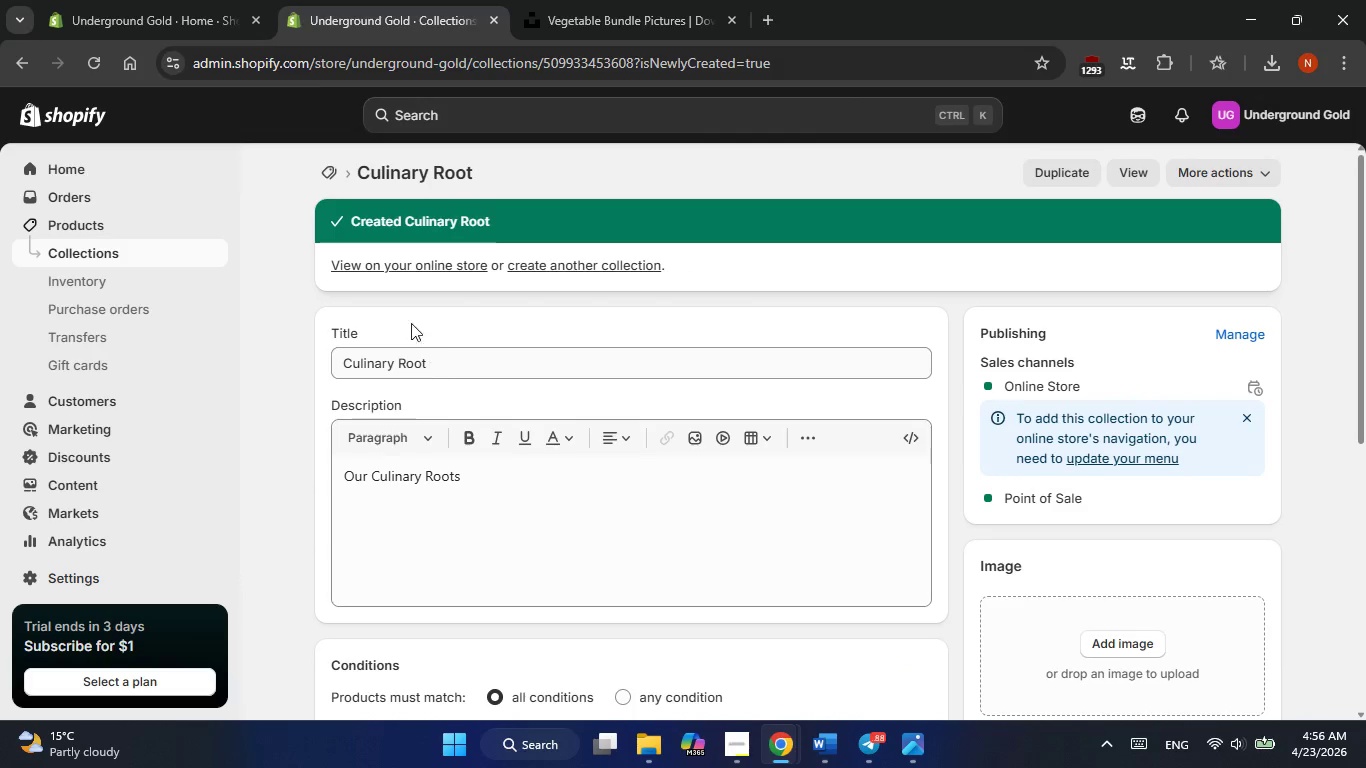 
left_click([548, 268])
 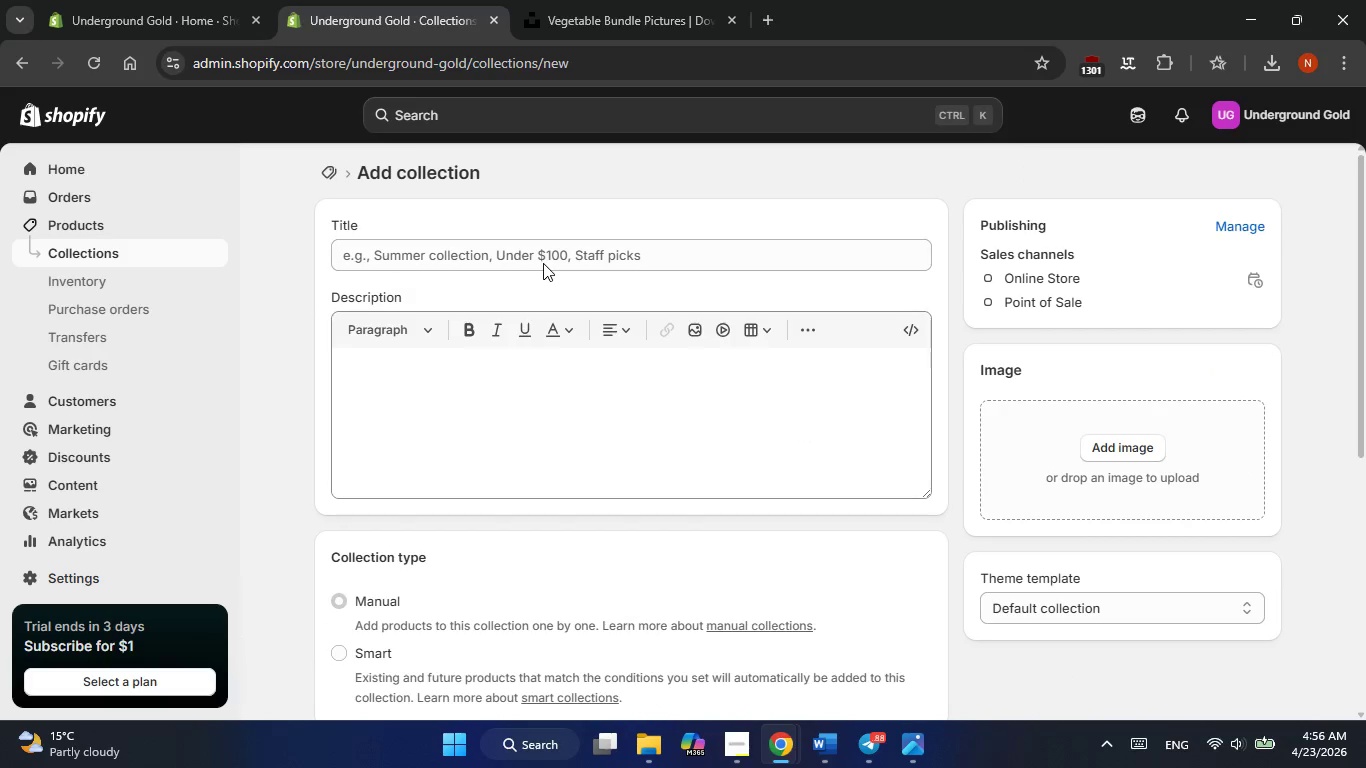 
left_click([501, 253])
 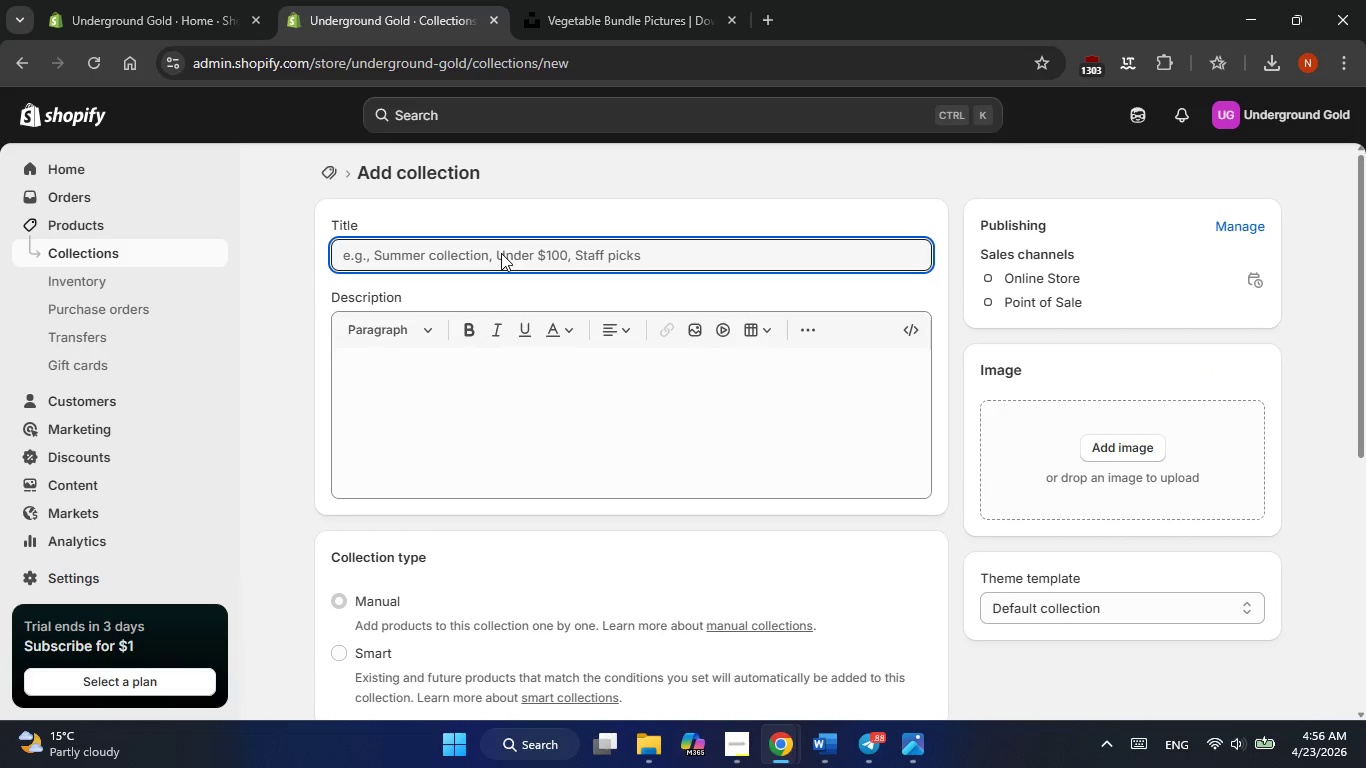 
type(Seed Garlic)
 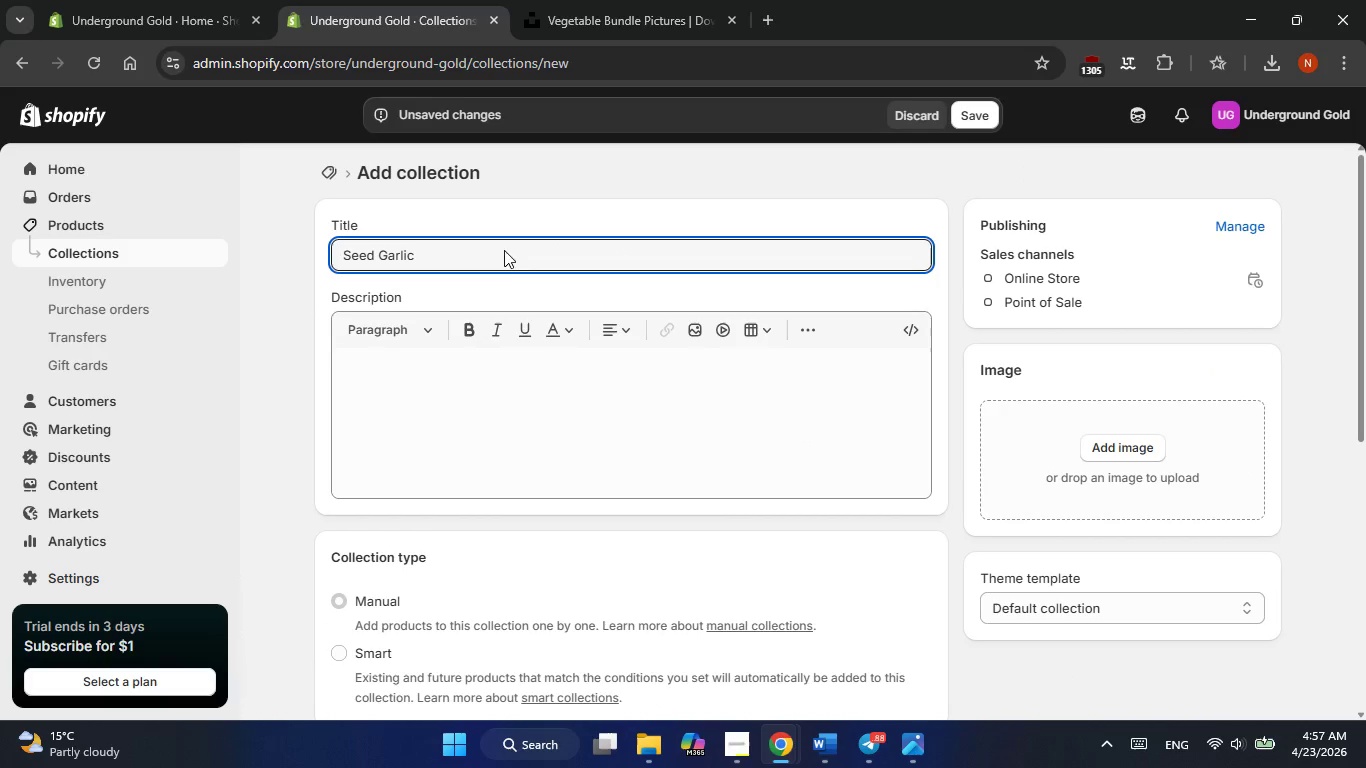 
left_click([511, 421])
 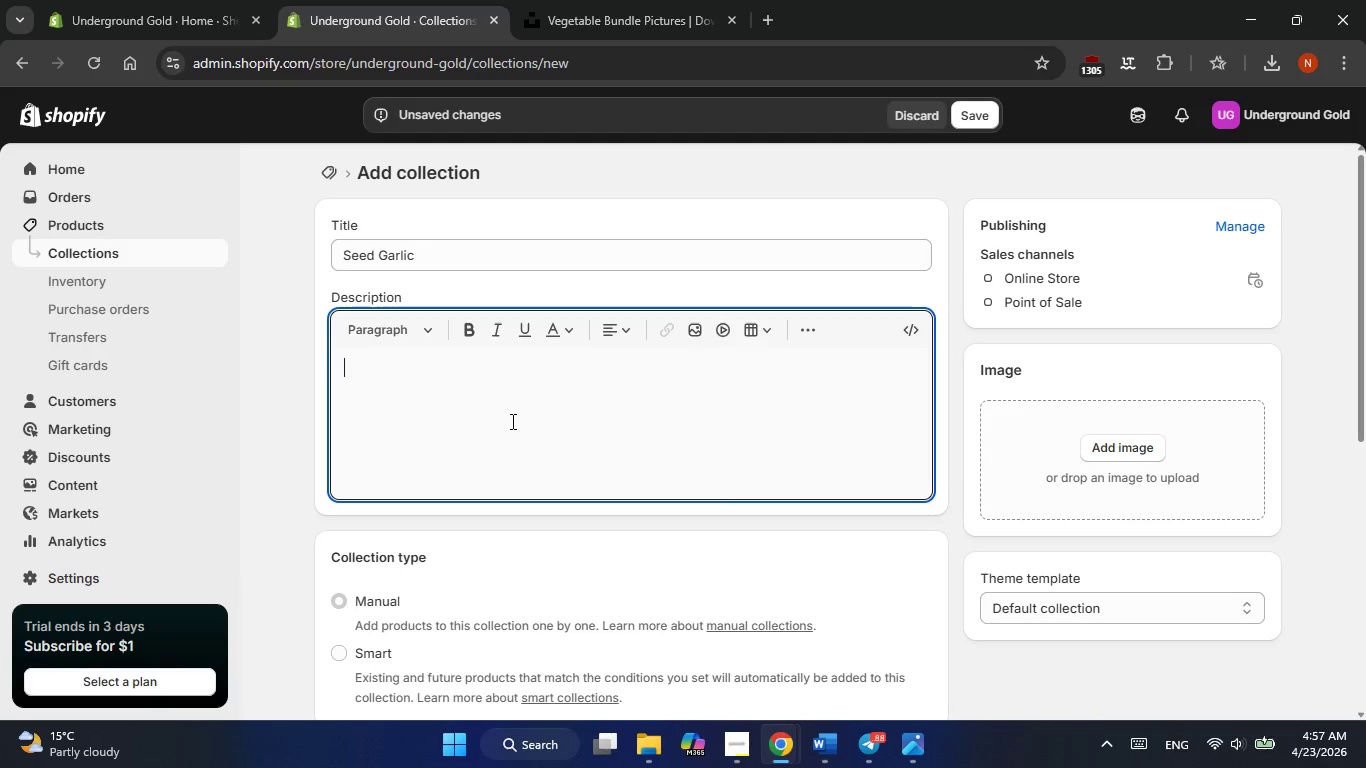 
type(OUr Sedd)
key(Backspace)
key(Backspace)
type(ed Garlics)
 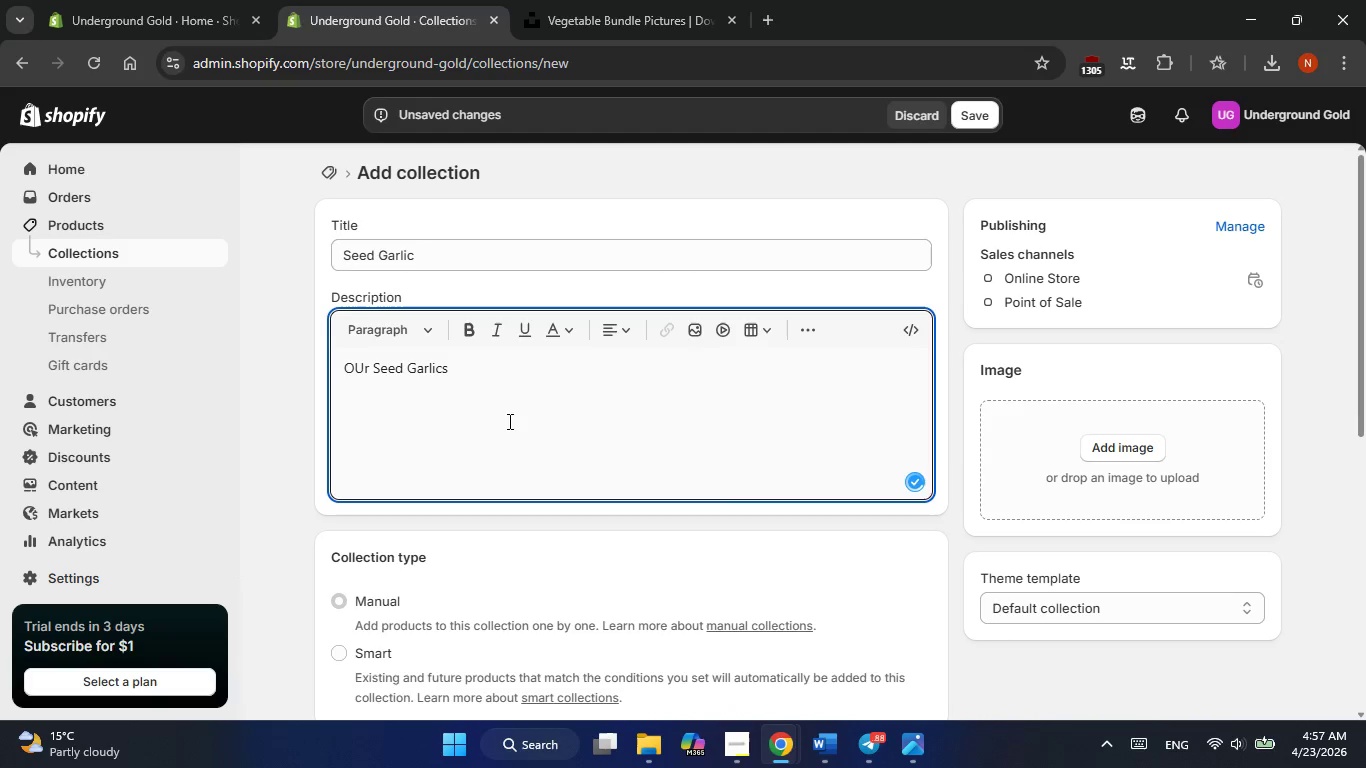 
left_click([366, 368])
 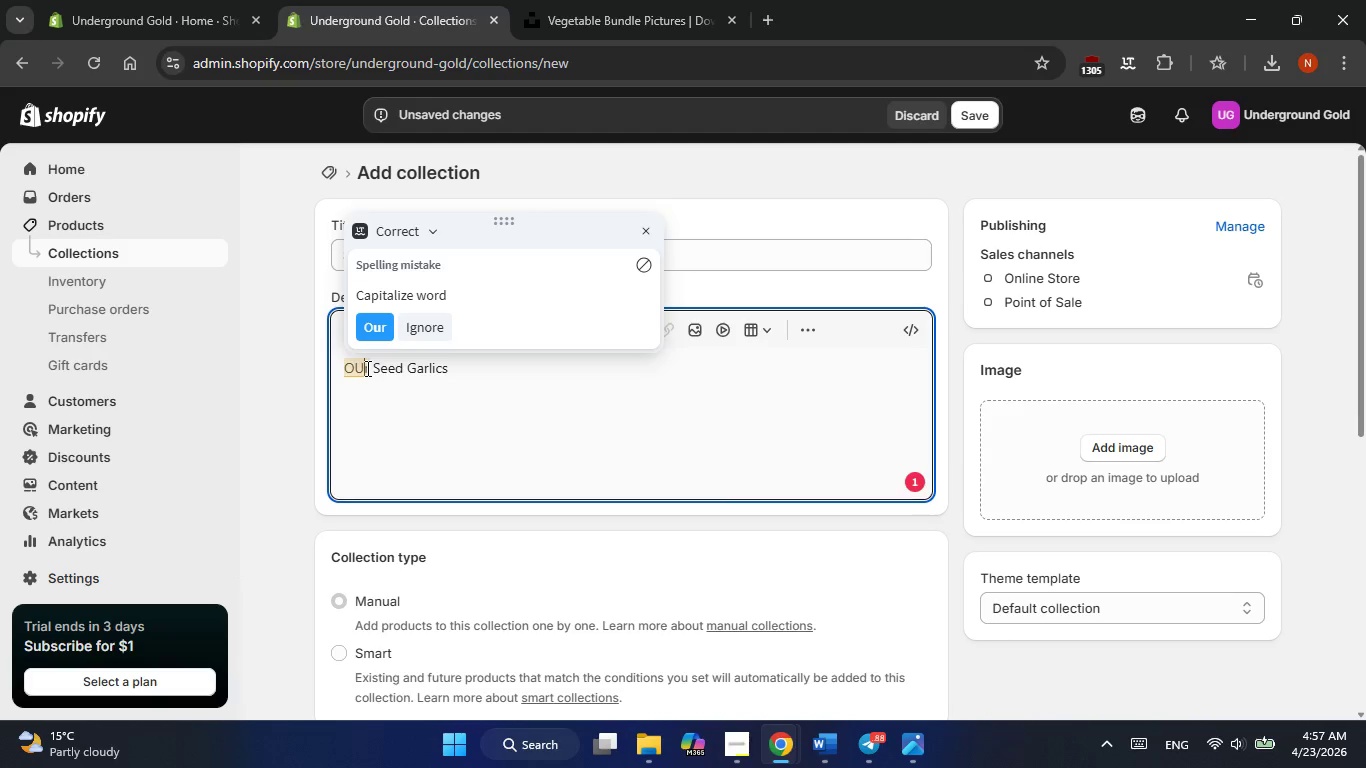 
key(Backspace)
 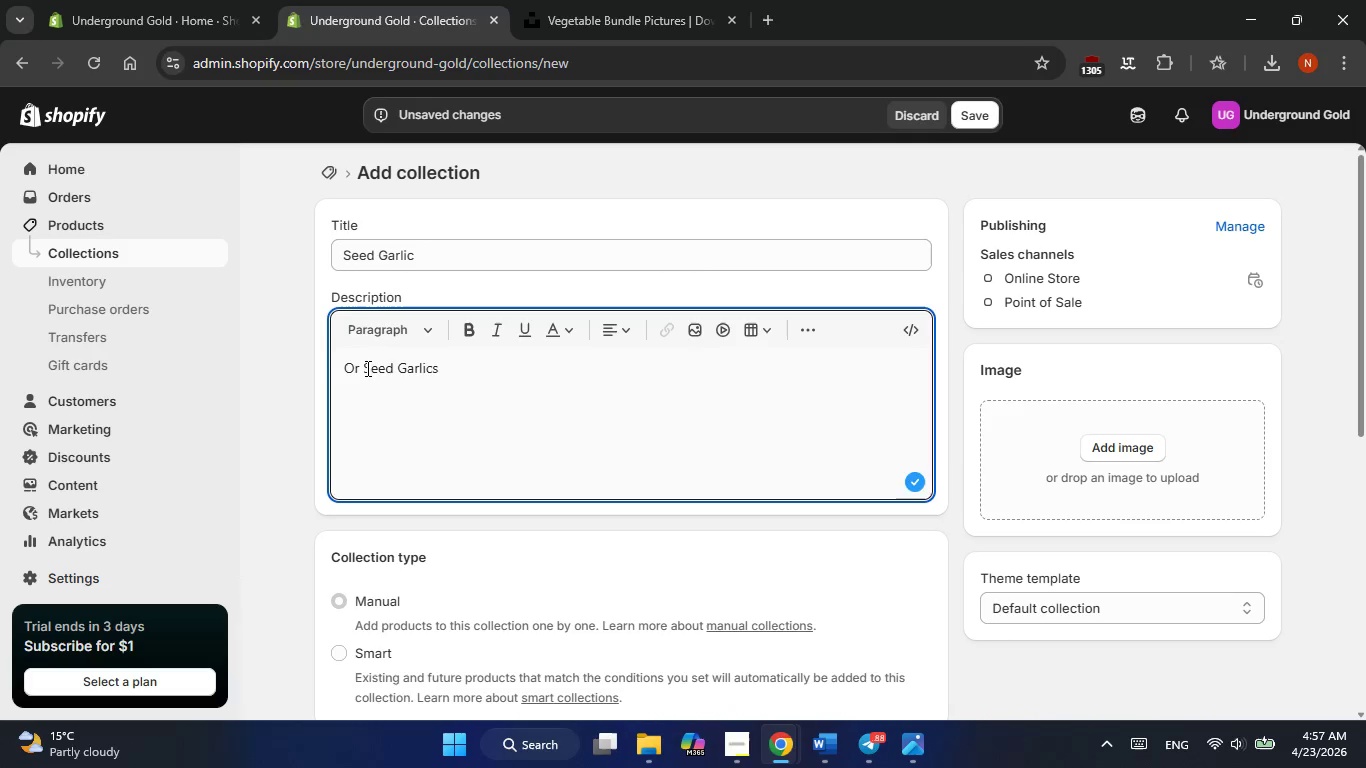 
key(U)
 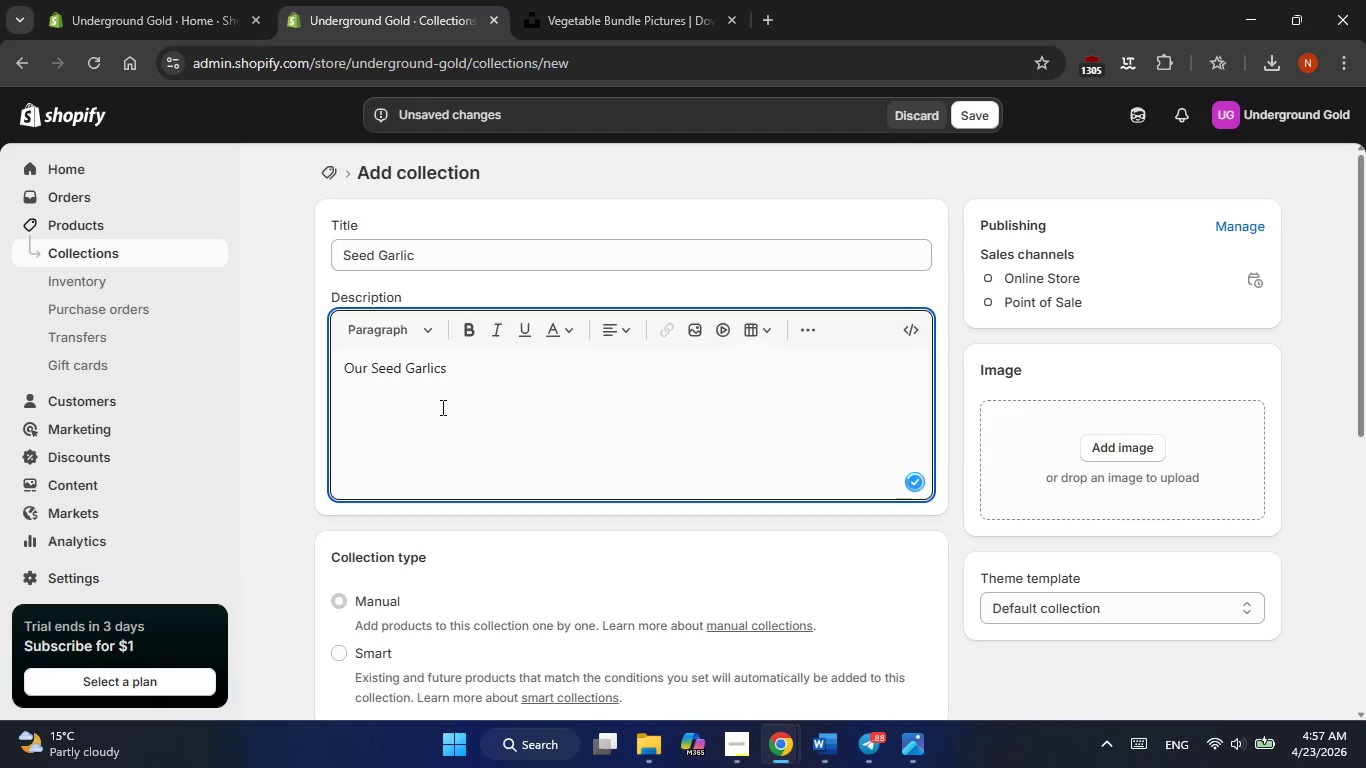 
left_click([455, 416])
 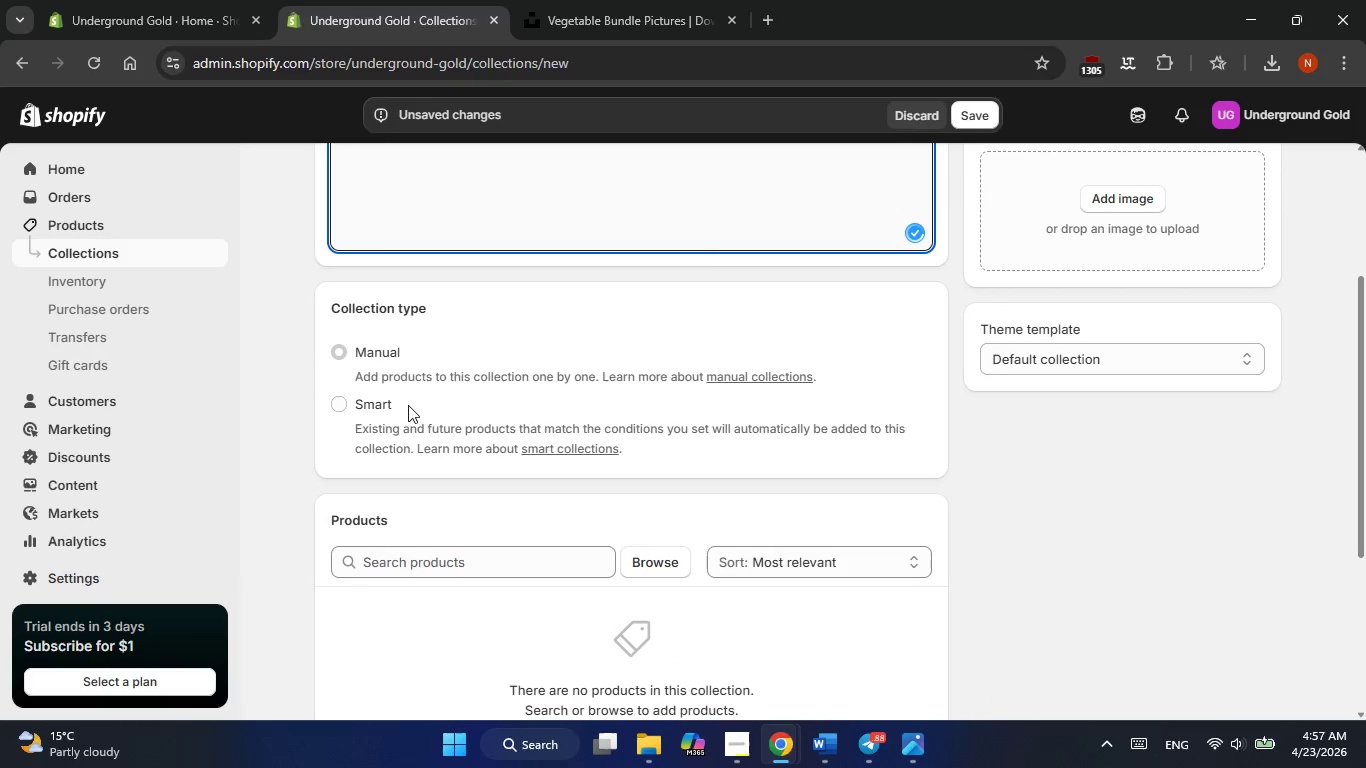 
left_click([383, 406])
 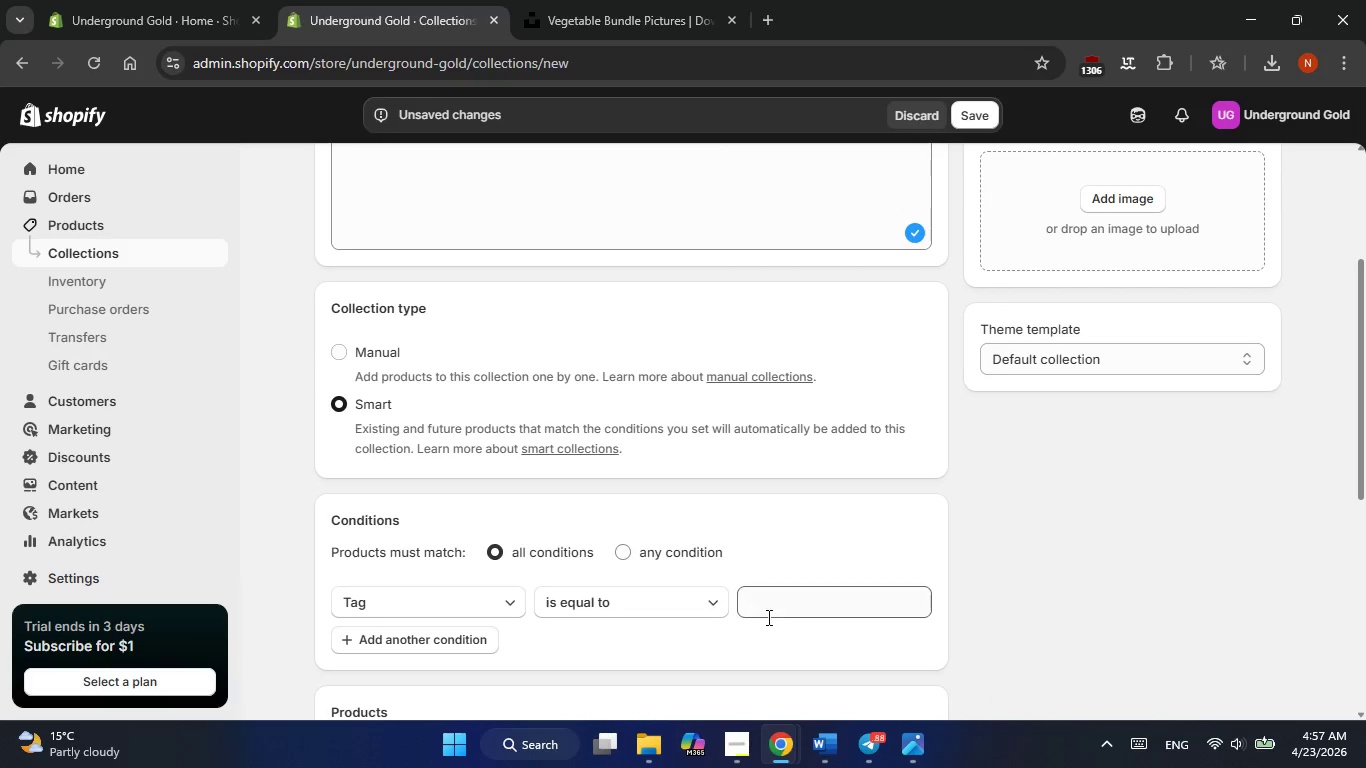 
left_click([789, 607])
 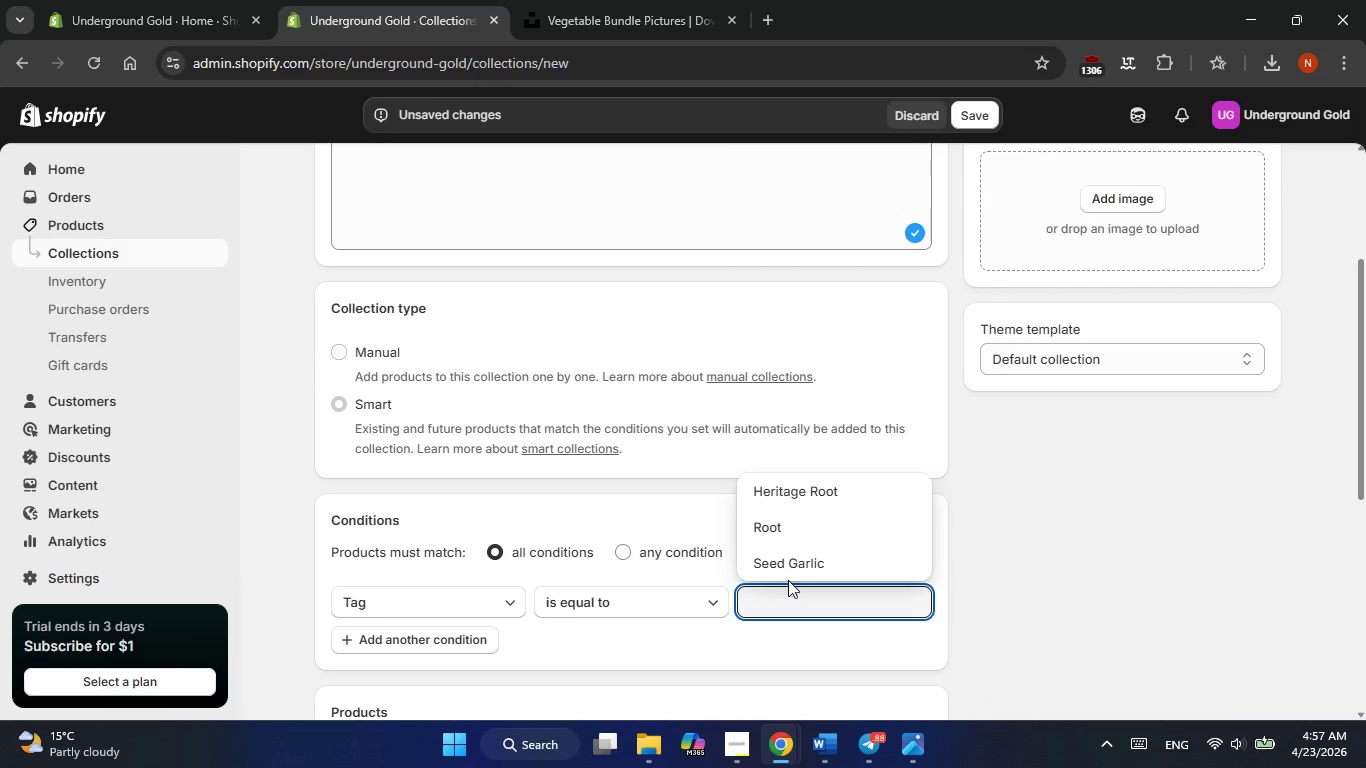 
left_click([788, 577])
 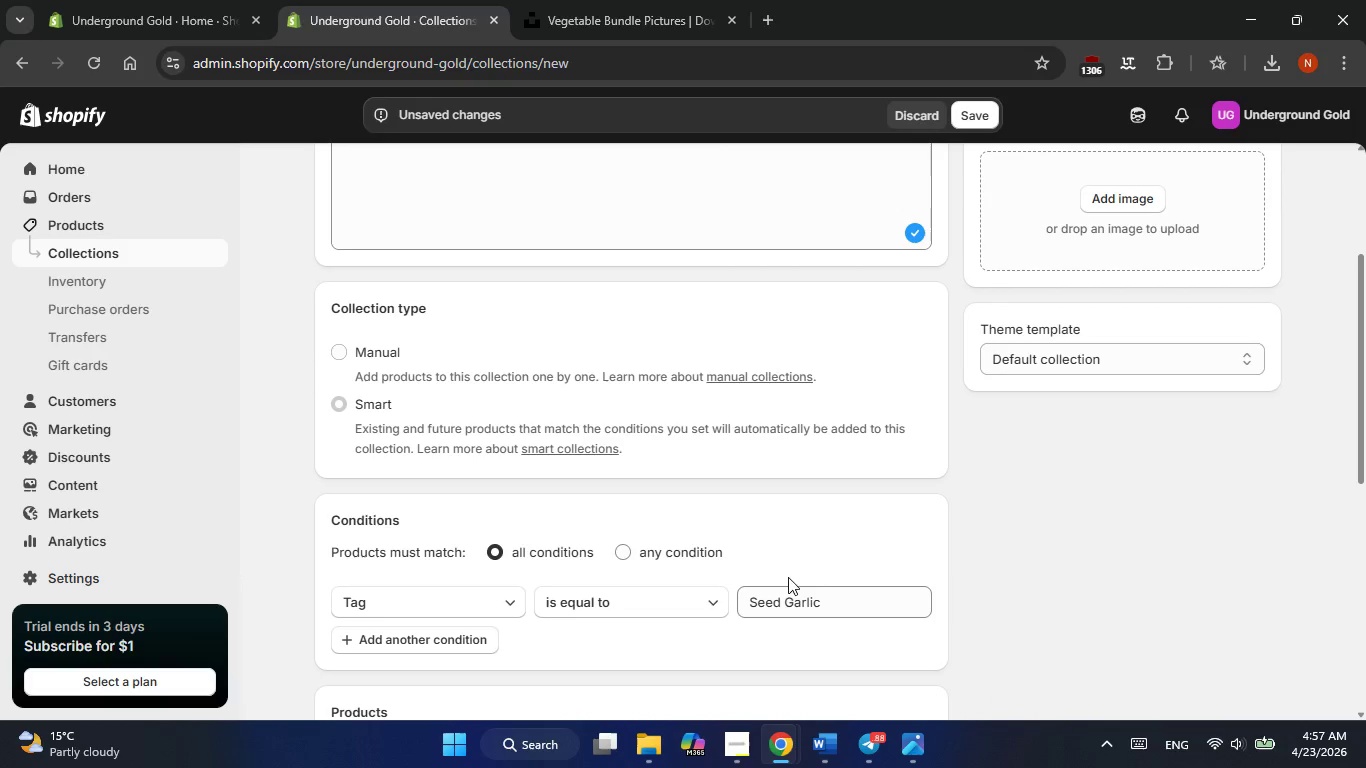 
scroll: coordinate [859, 427], scroll_direction: down, amount: 1.0
 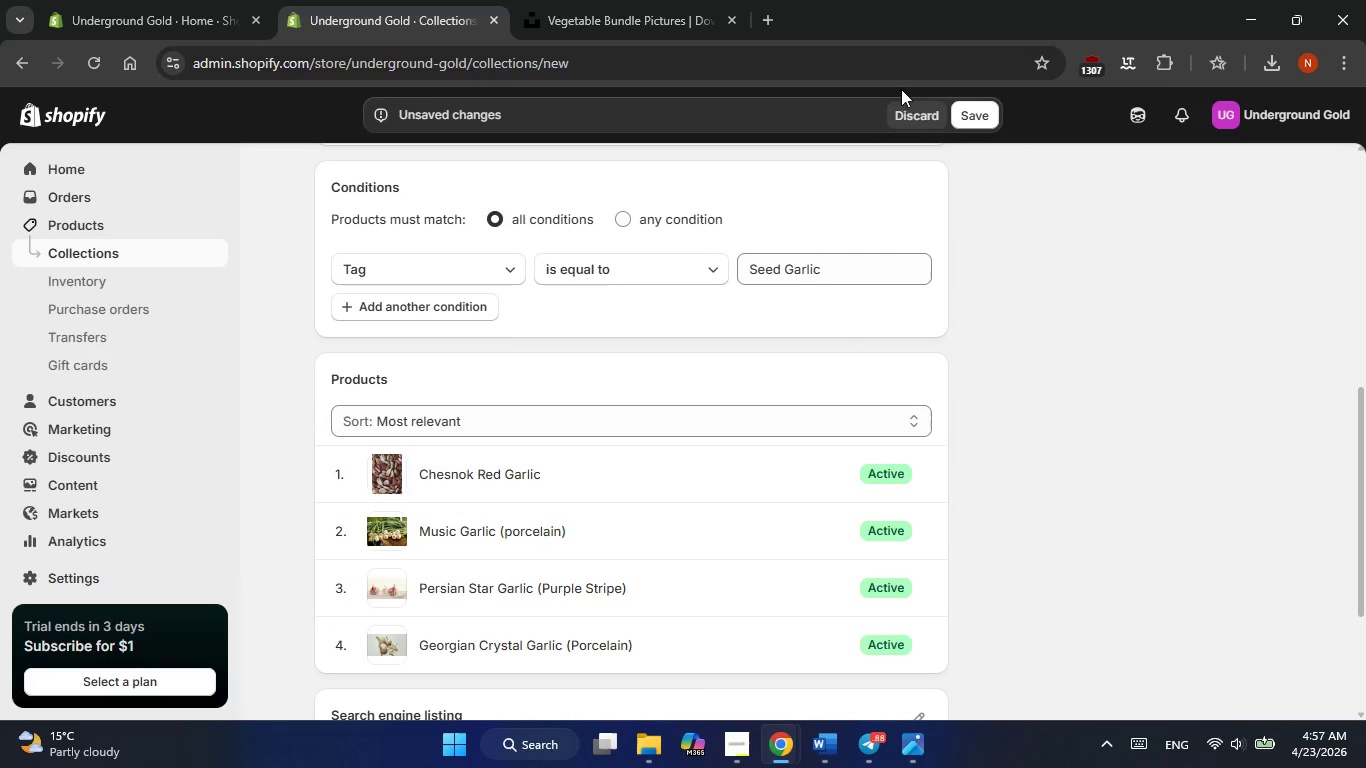 
left_click([989, 114])
 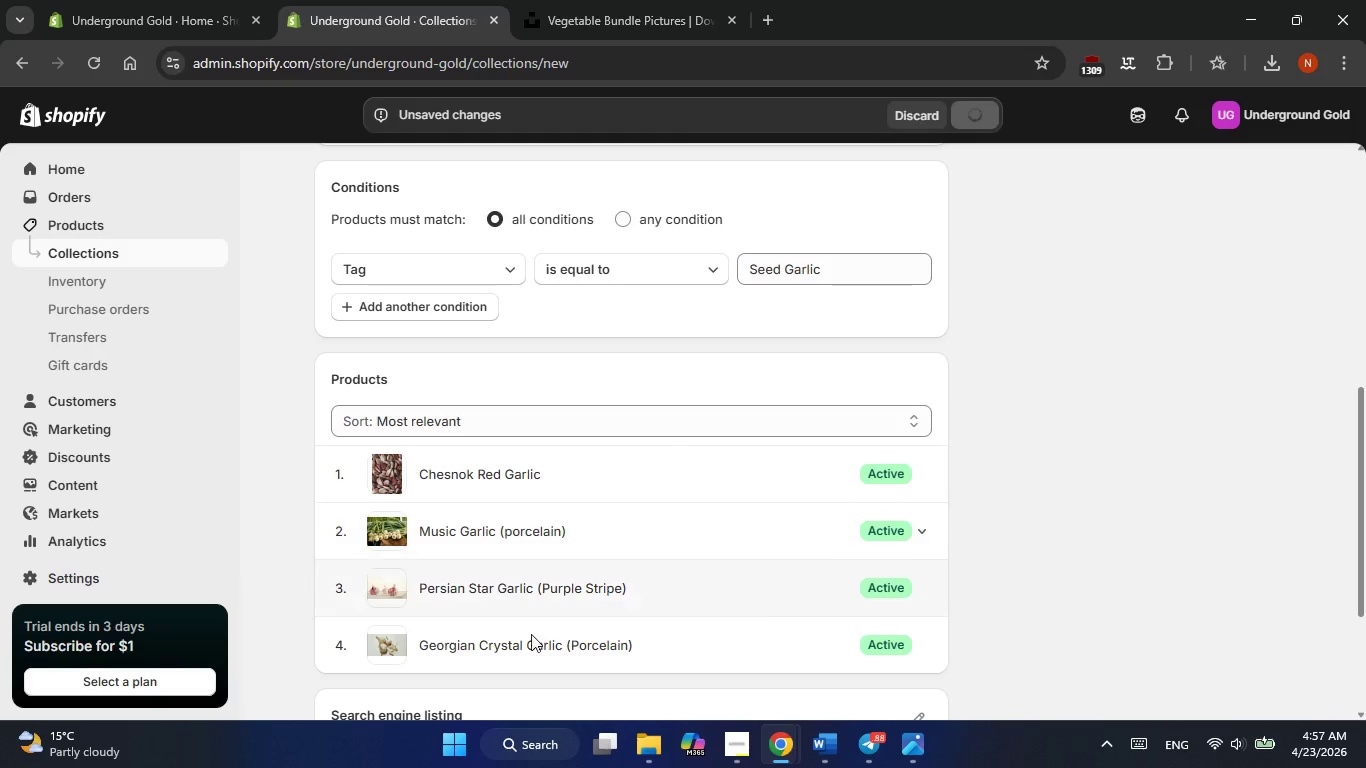 
wait(8.02)
 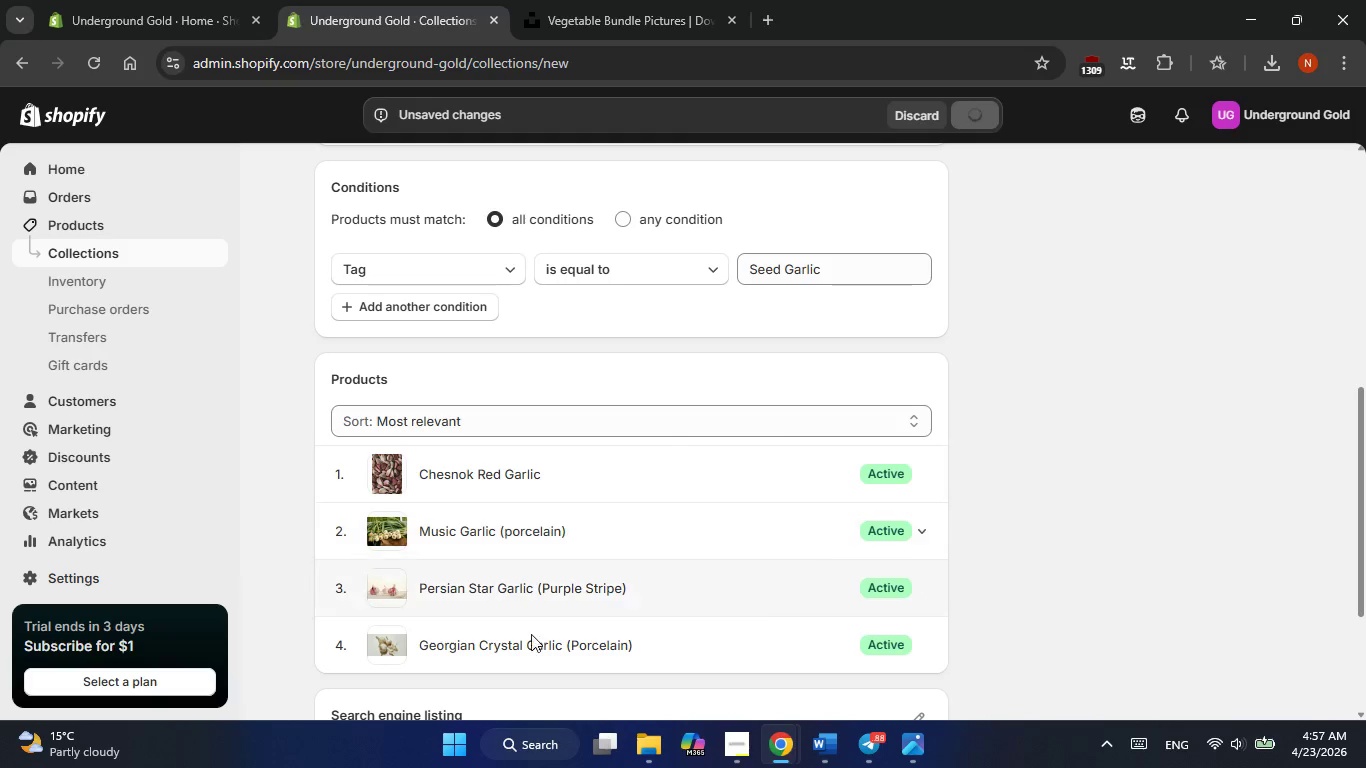 
key(Alt+AltLeft)
 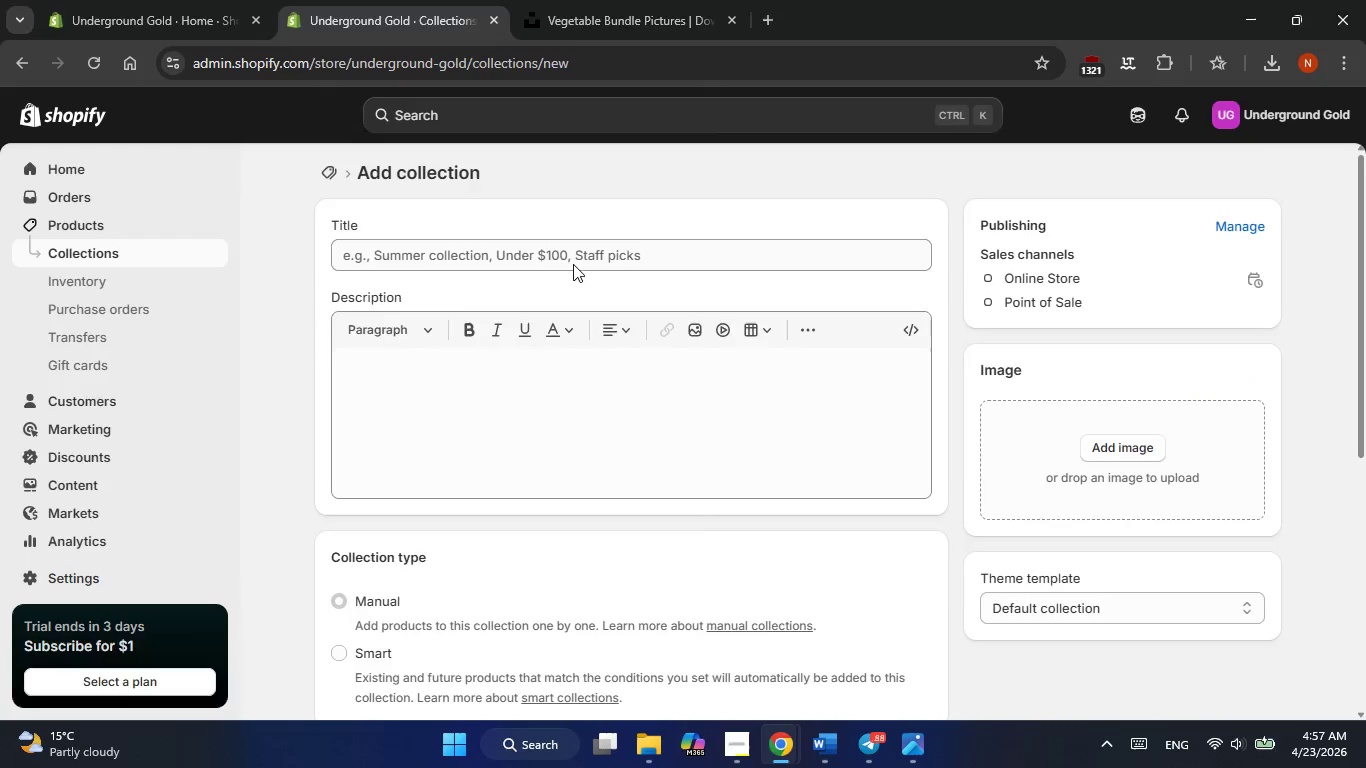 
key(Alt+Tab)